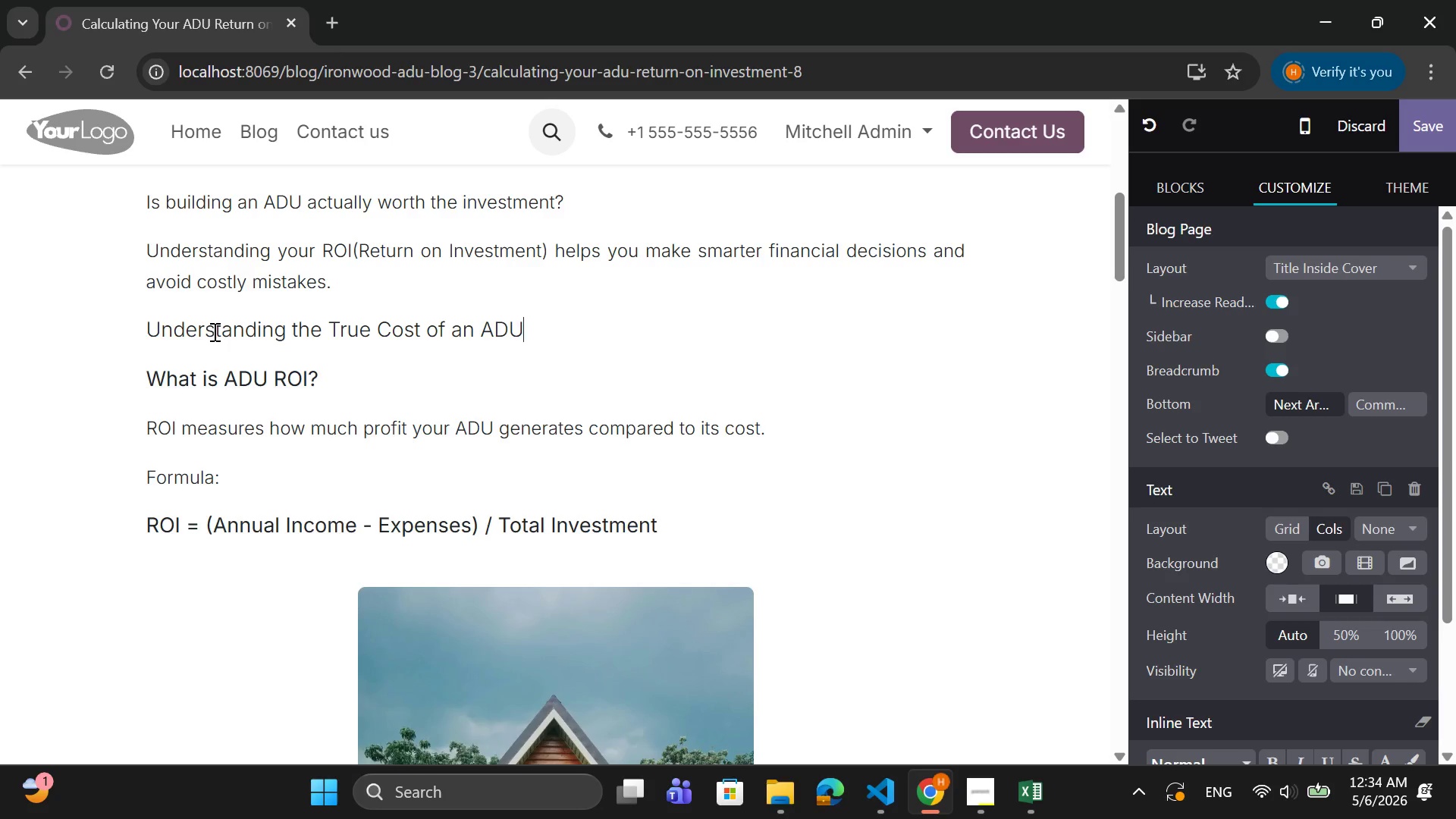 
key(Enter)
 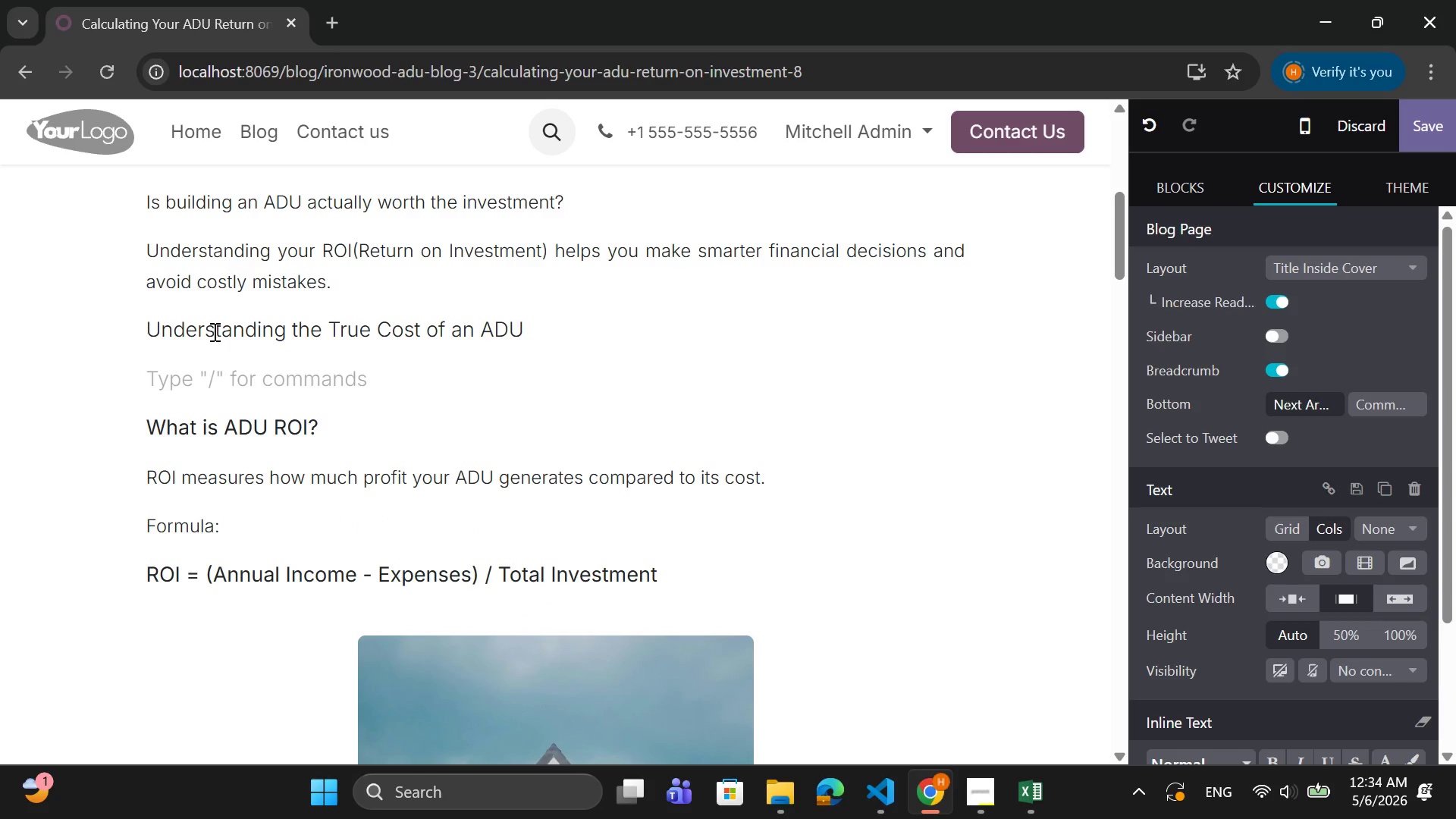 
type(bEFOR)
key(Backspace)
key(Backspace)
key(Backspace)
key(Backspace)
key(Backspace)
type(Berof)
key(Backspace)
key(Backspace)
key(Backspace)
type(fore calculating ROI, you m)
key(Backspace)
type(need a clear picture of )
 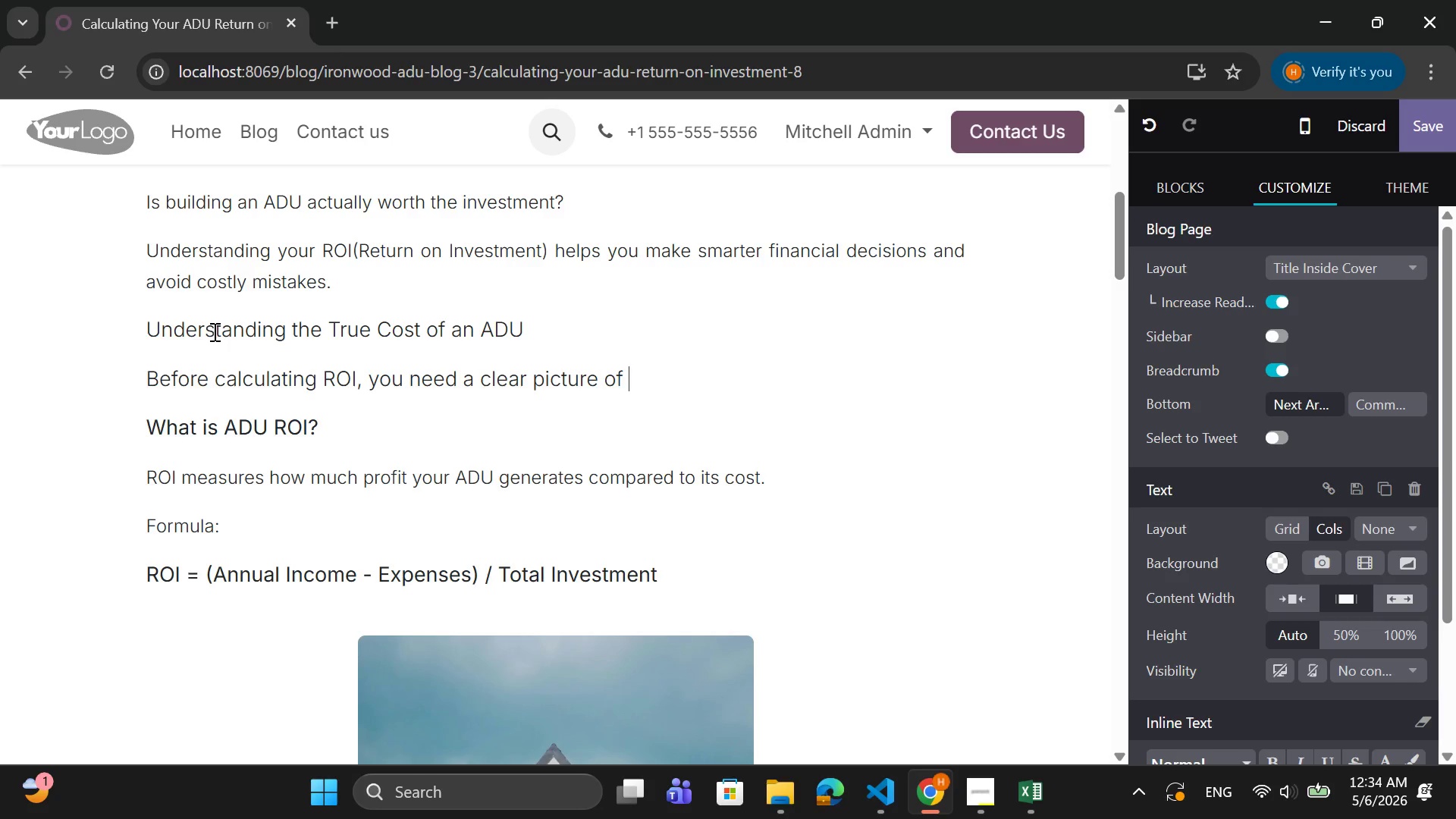 
wait(5.52)
 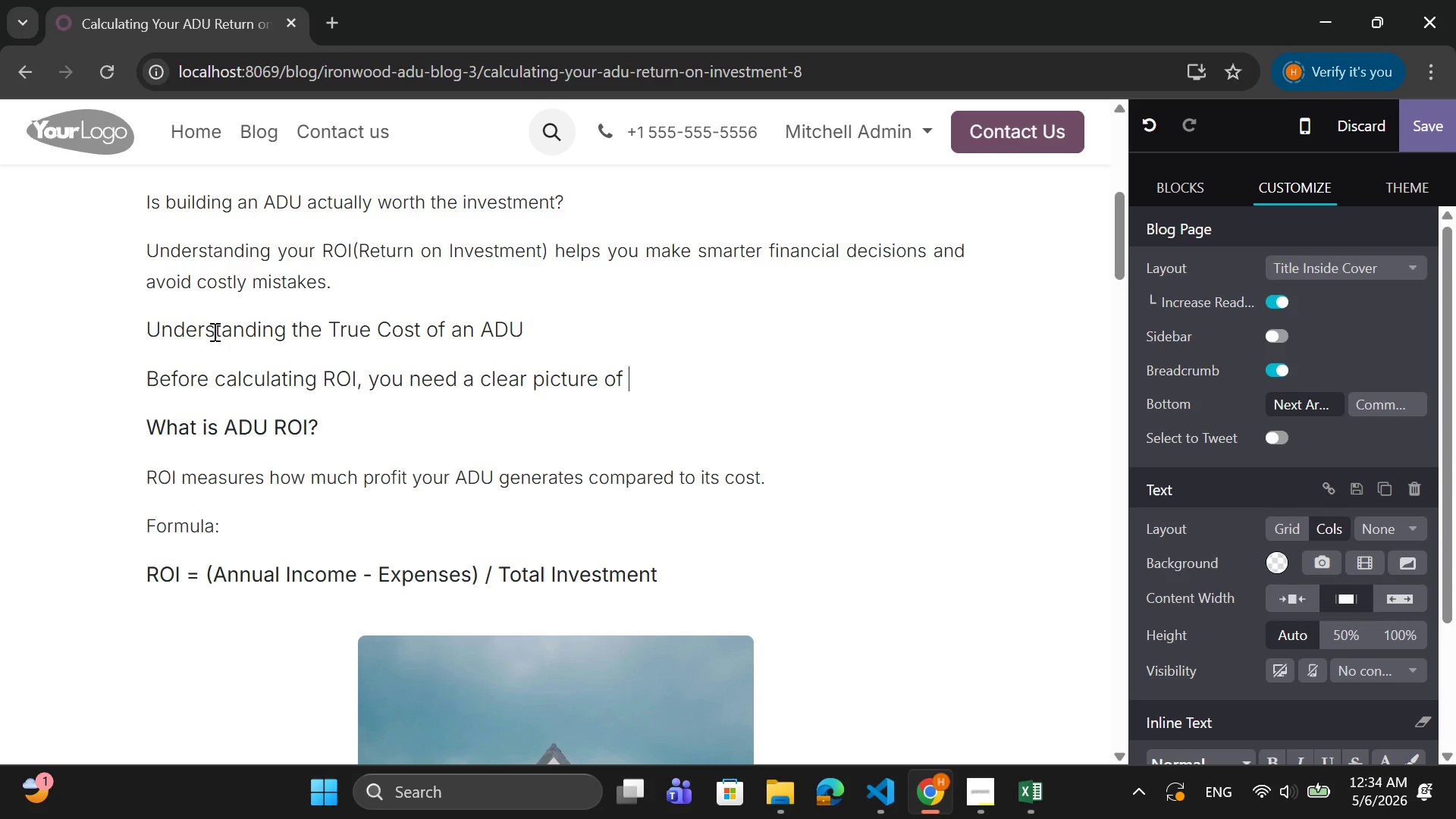 
type(your total investment. This includes)
 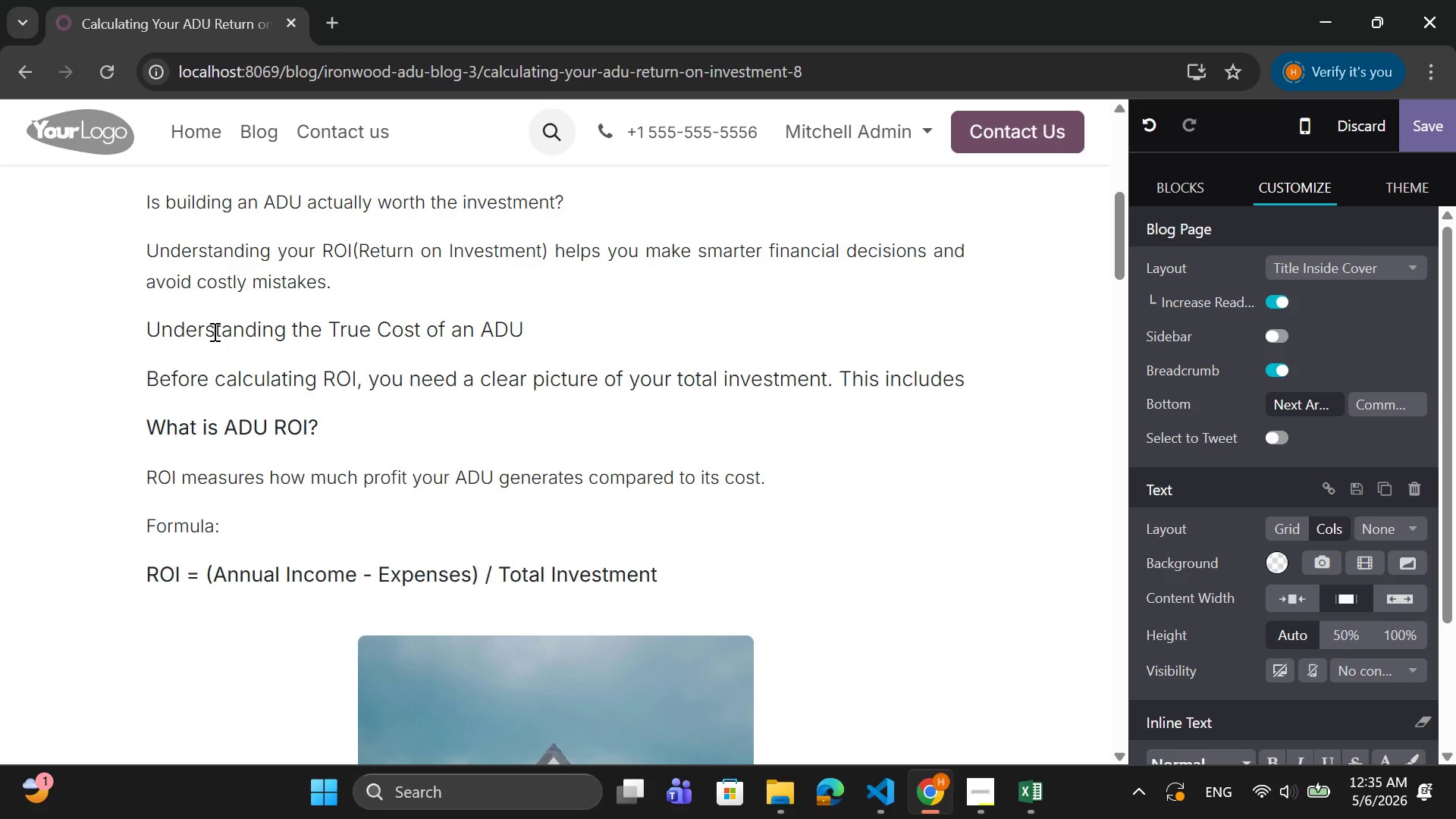 
key(Shift+Semicolon)
 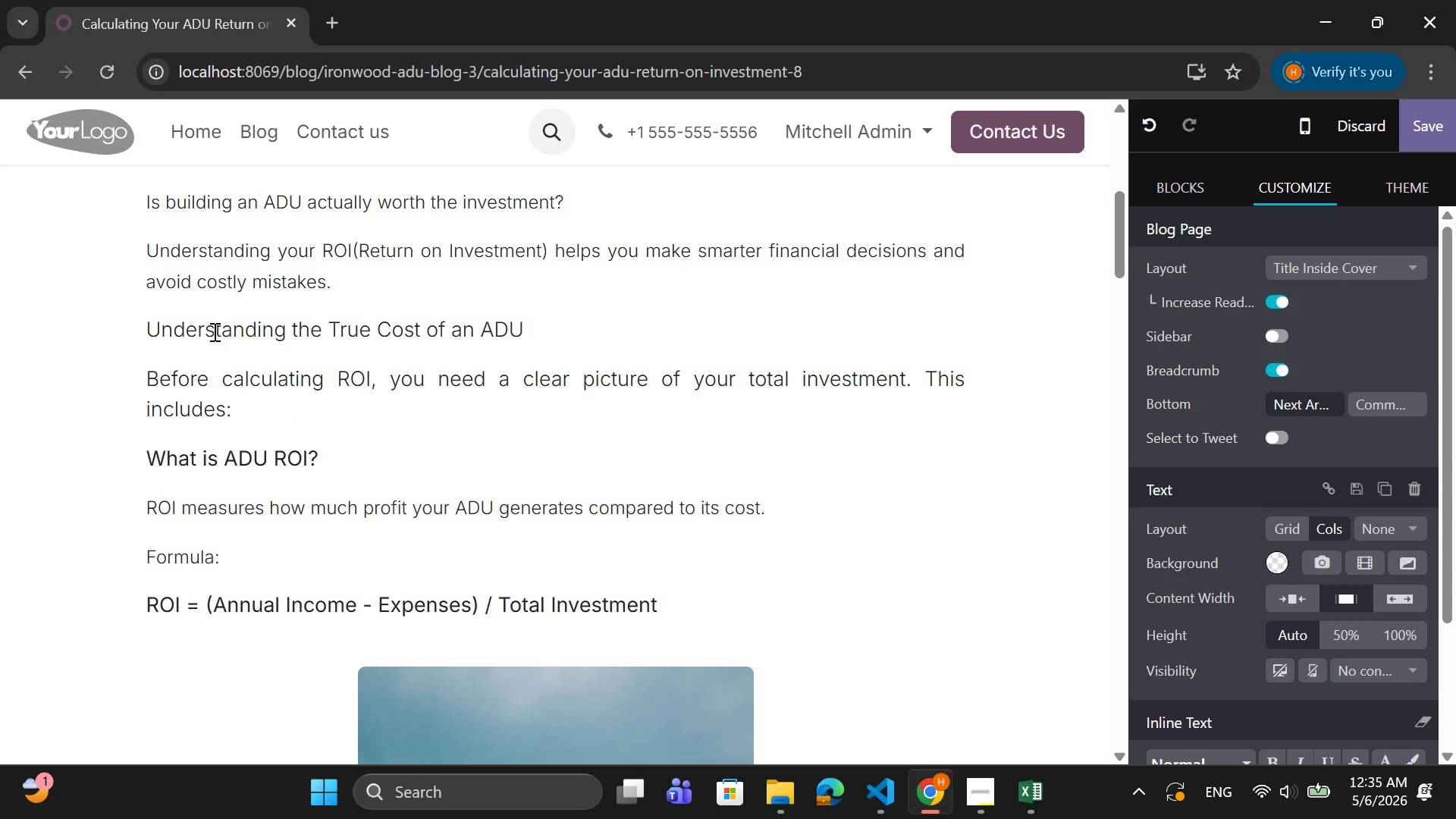 
key(Enter)
 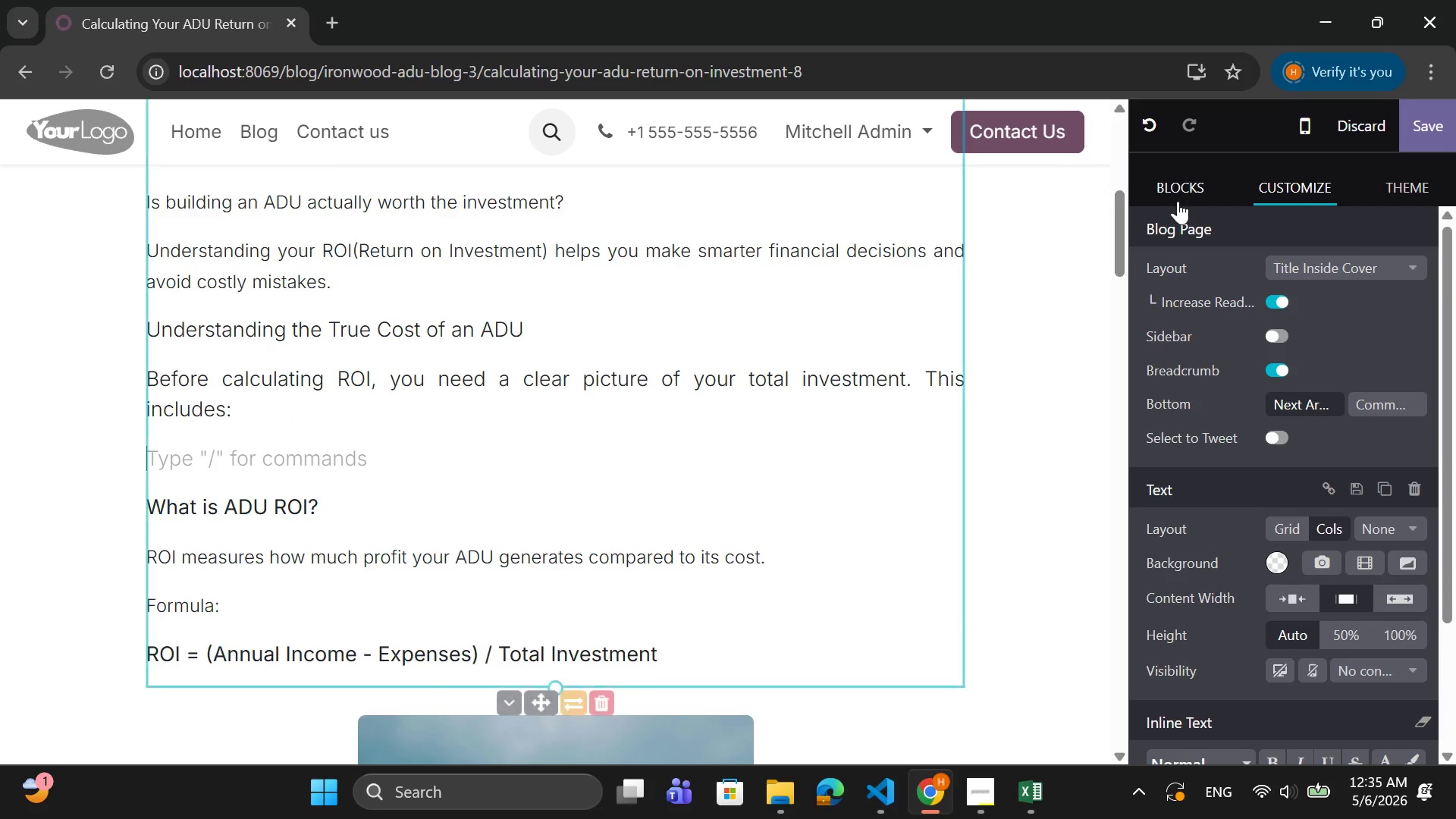 
scroll: coordinate [1392, 394], scroll_direction: down, amount: 4.0
 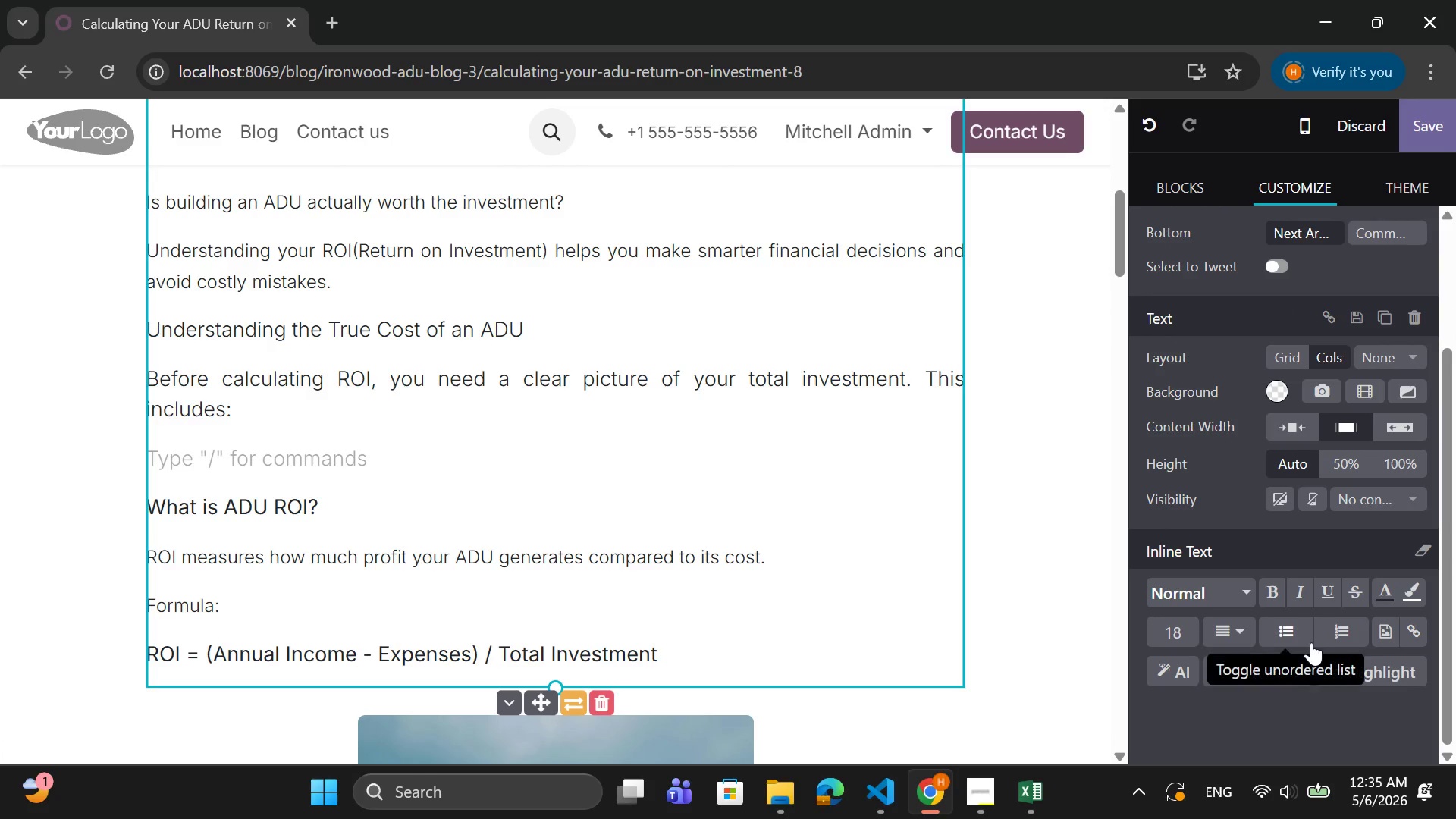 
left_click([1301, 639])
 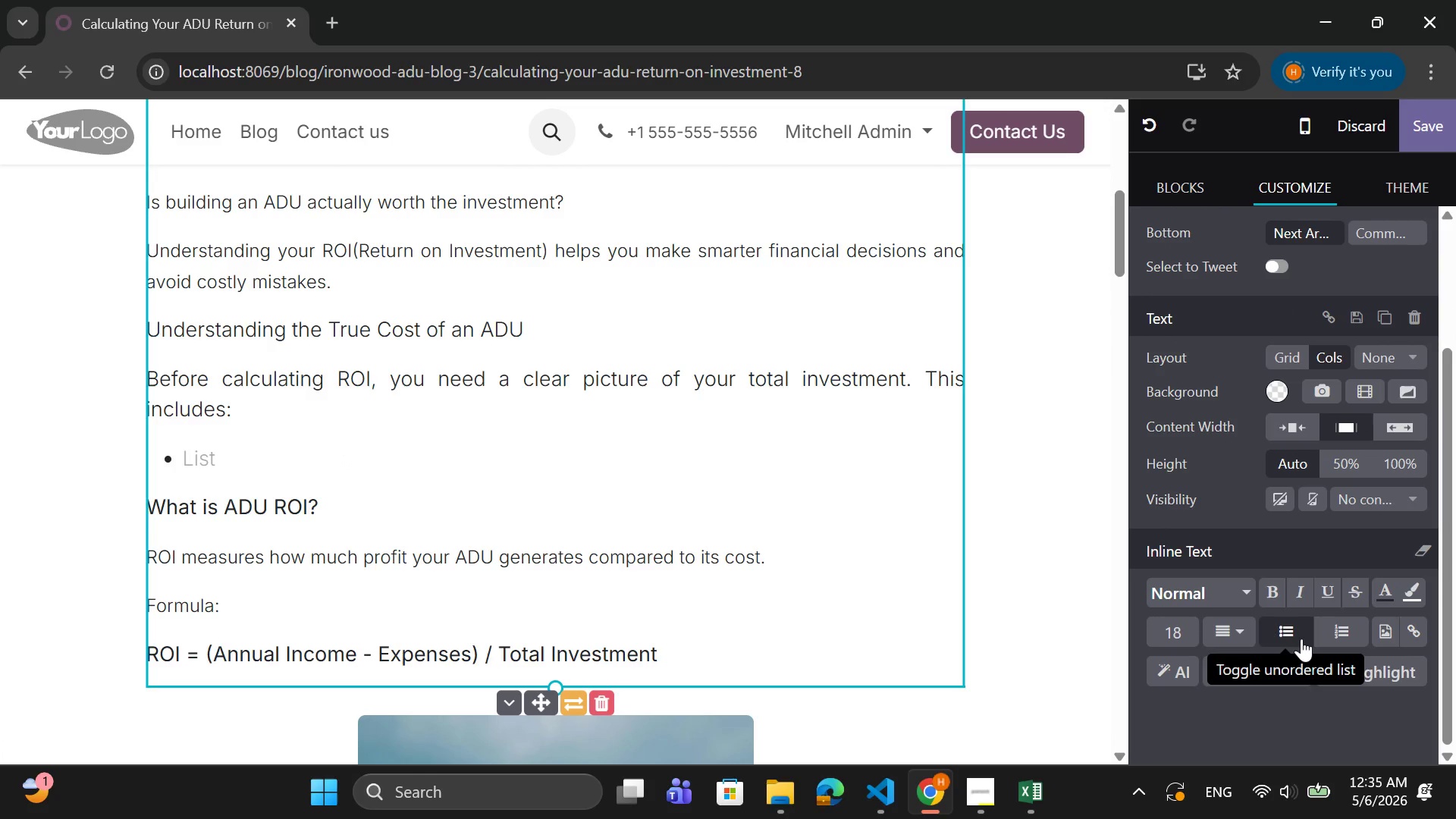 
type(Constu)
key(Backspace)
type(ruction costs)
 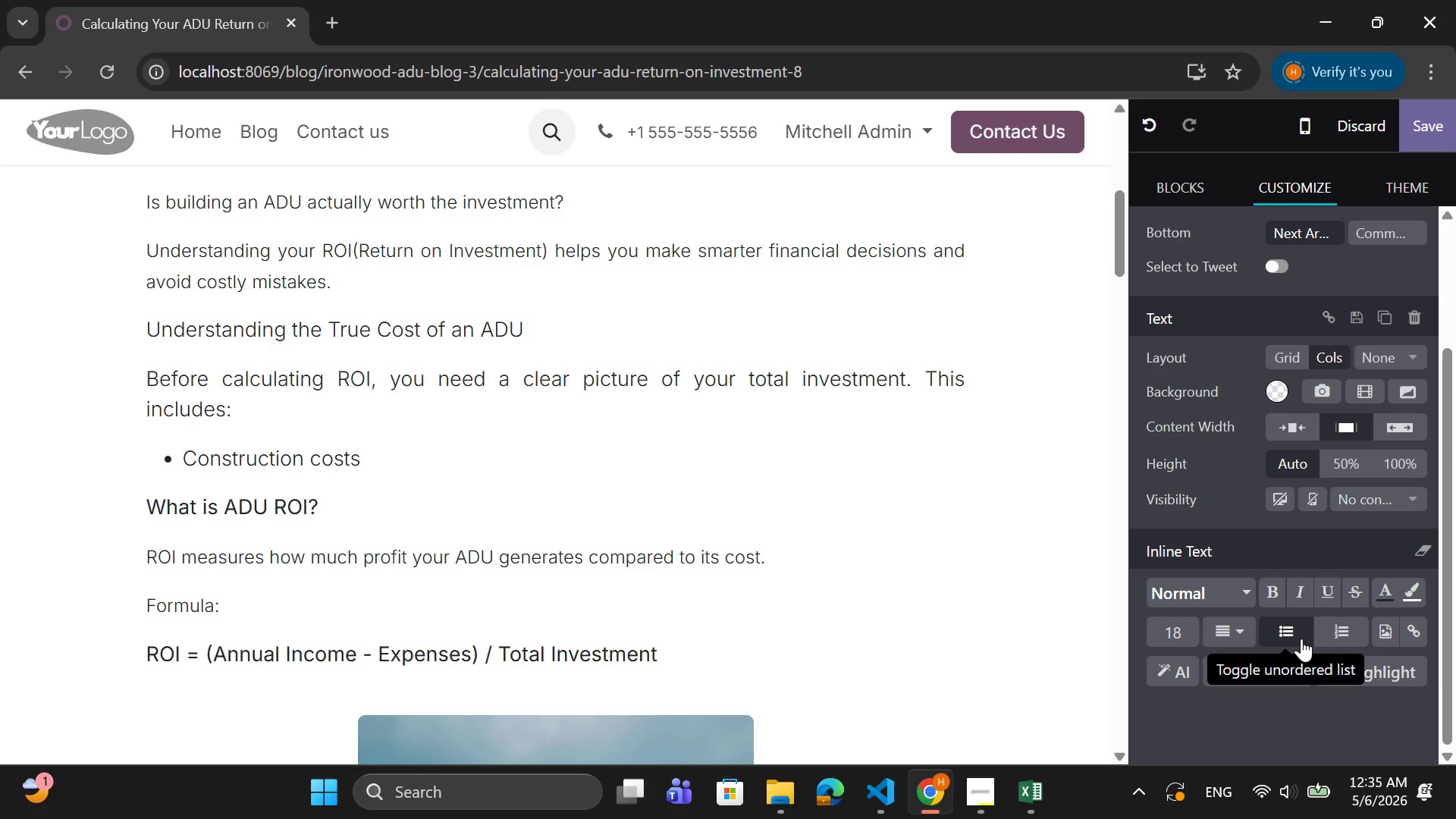 
type(())
 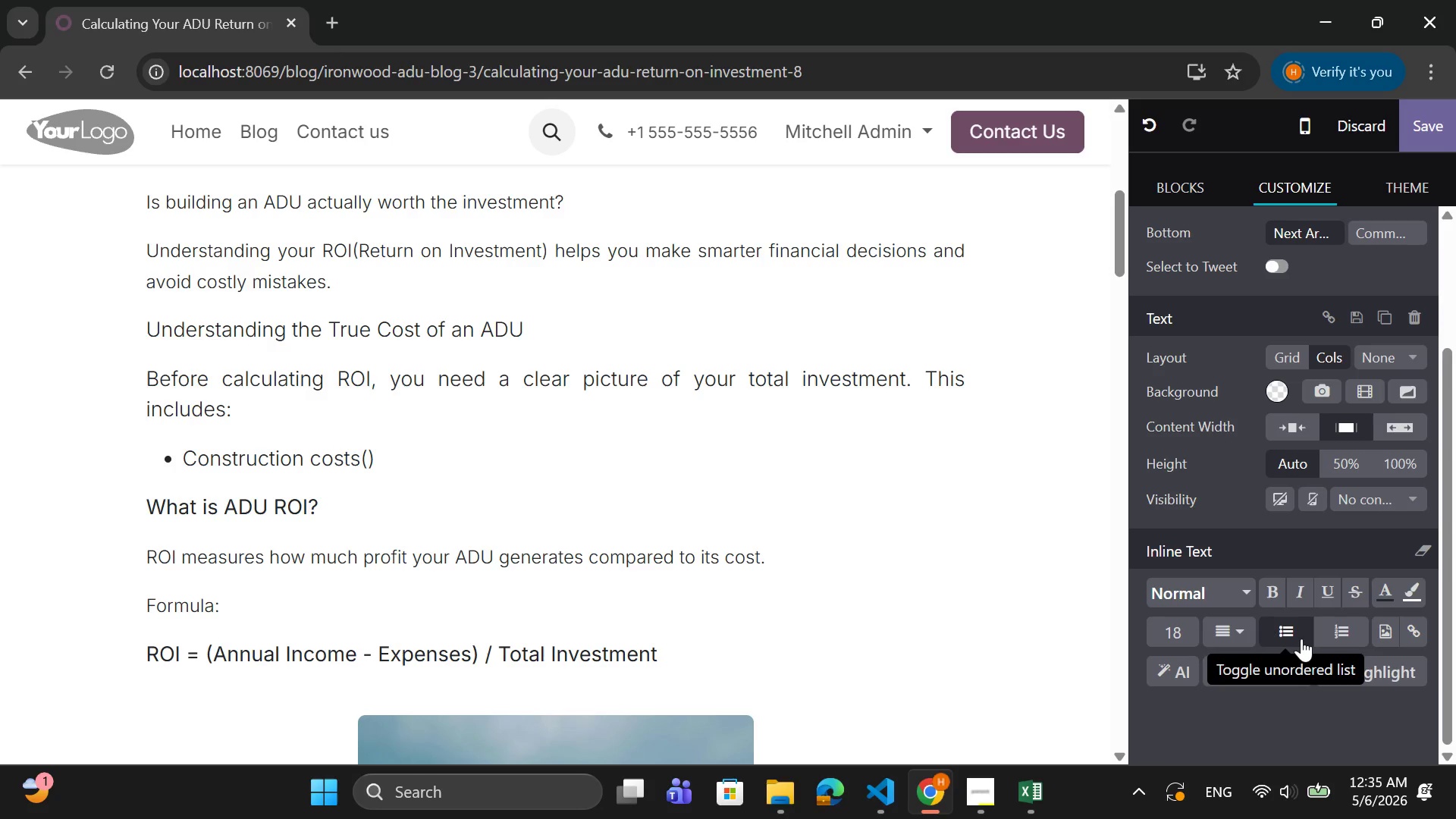 
key(ArrowLeft)
 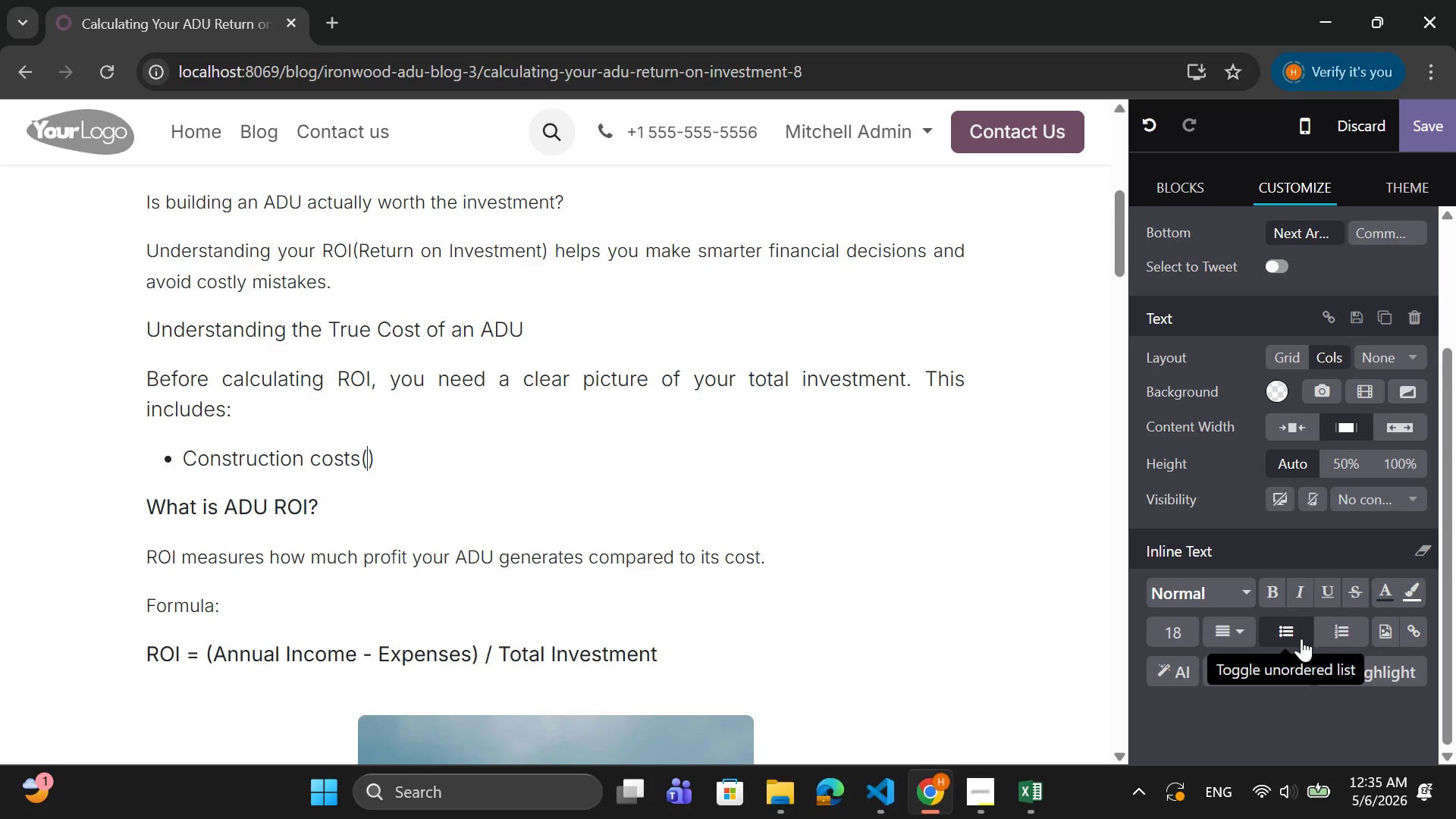 
key(ArrowLeft)
 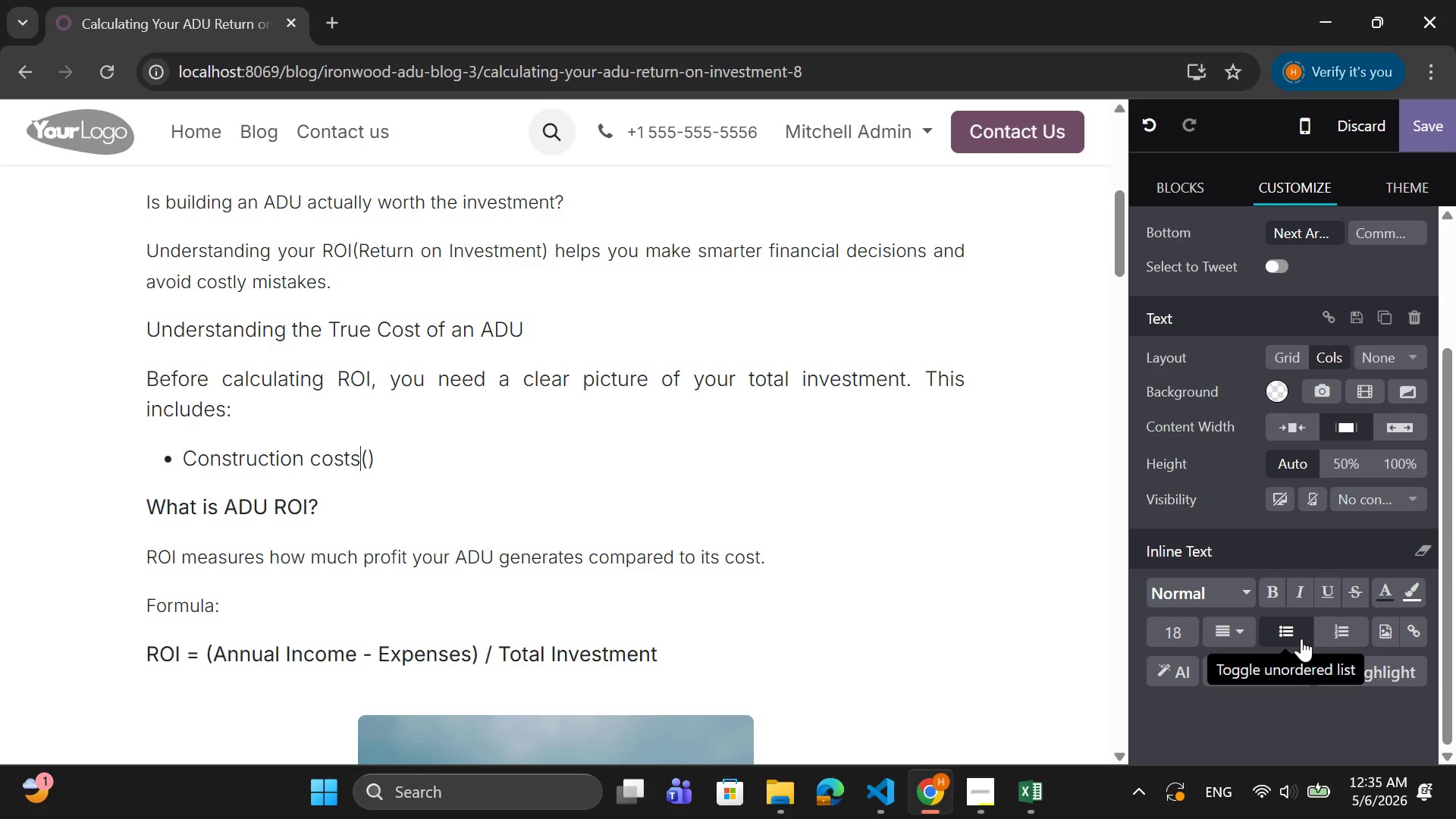 
key(Space)
 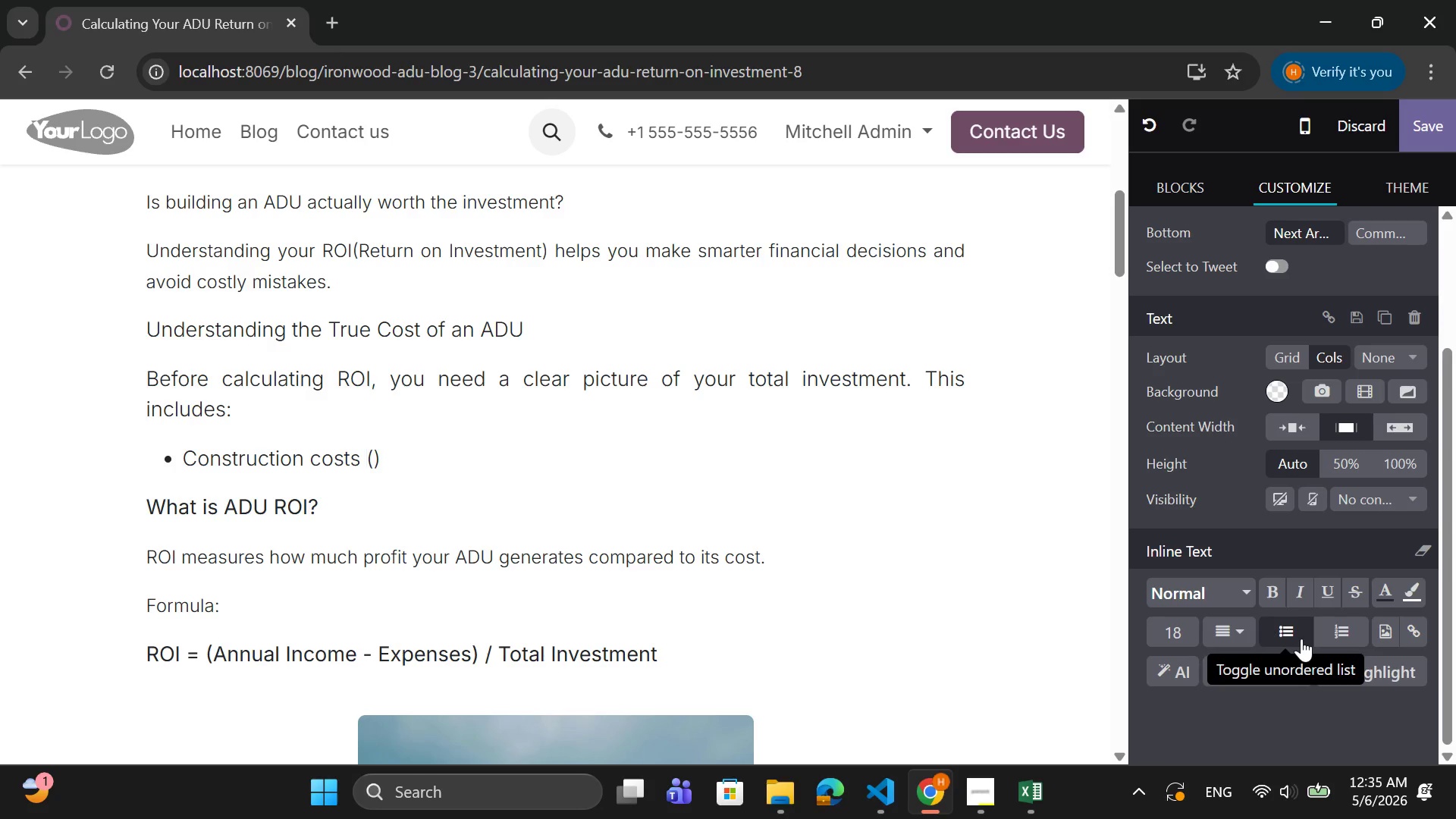 
key(ArrowRight)
 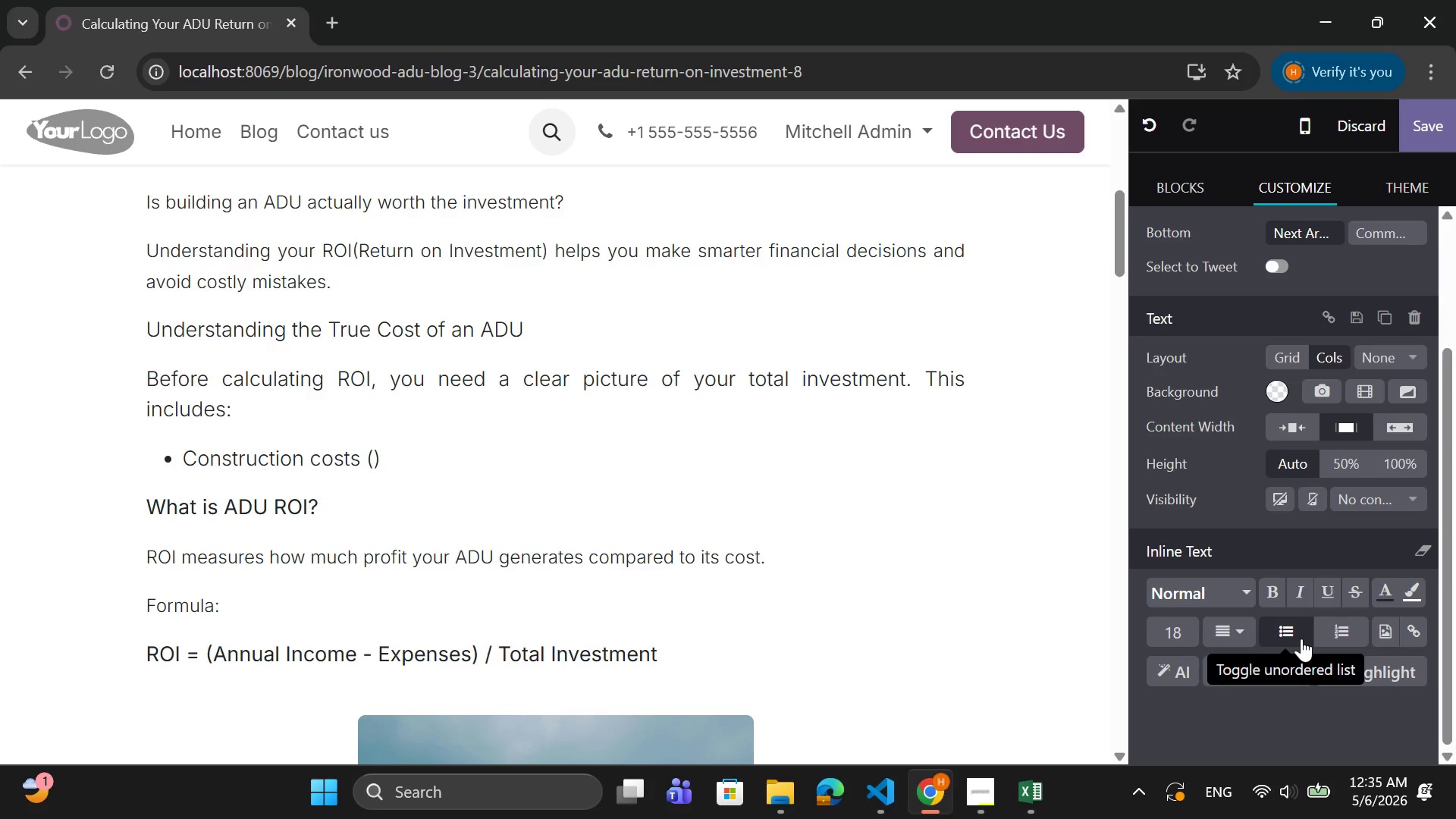 
type(materials=)
key(Backspace)
type(+)
 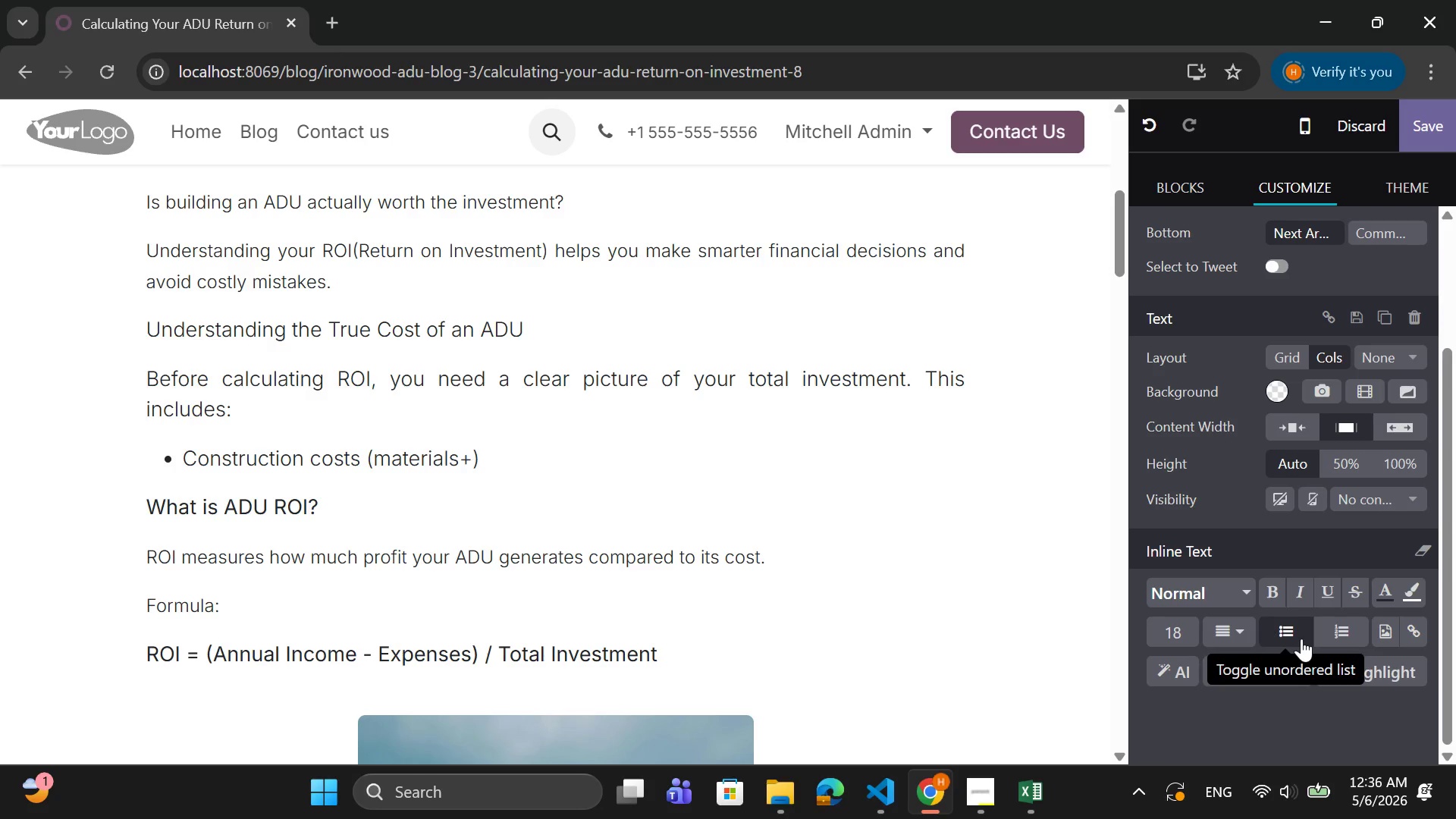 
key(ArrowLeft)
 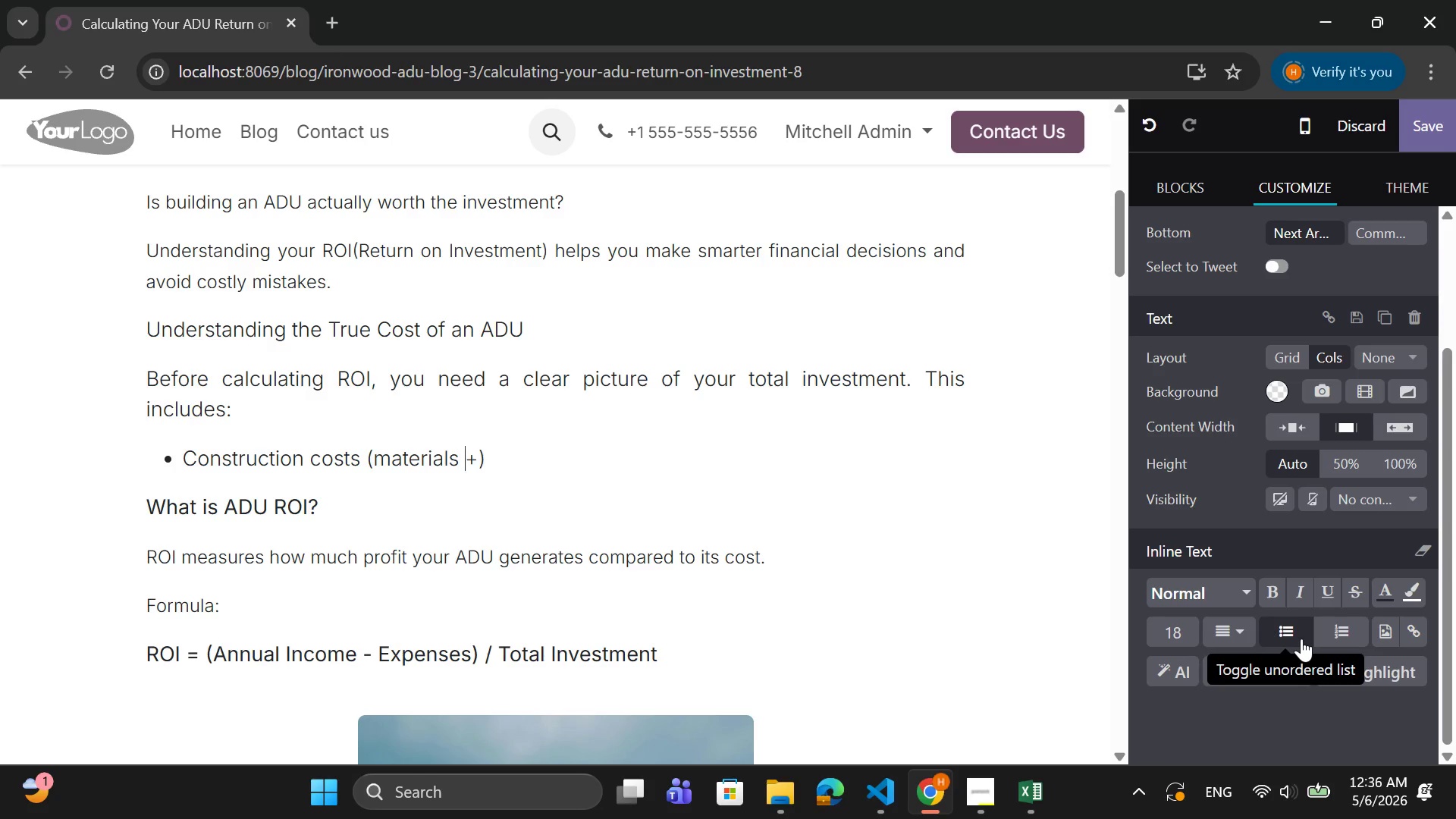 
key(Space)
 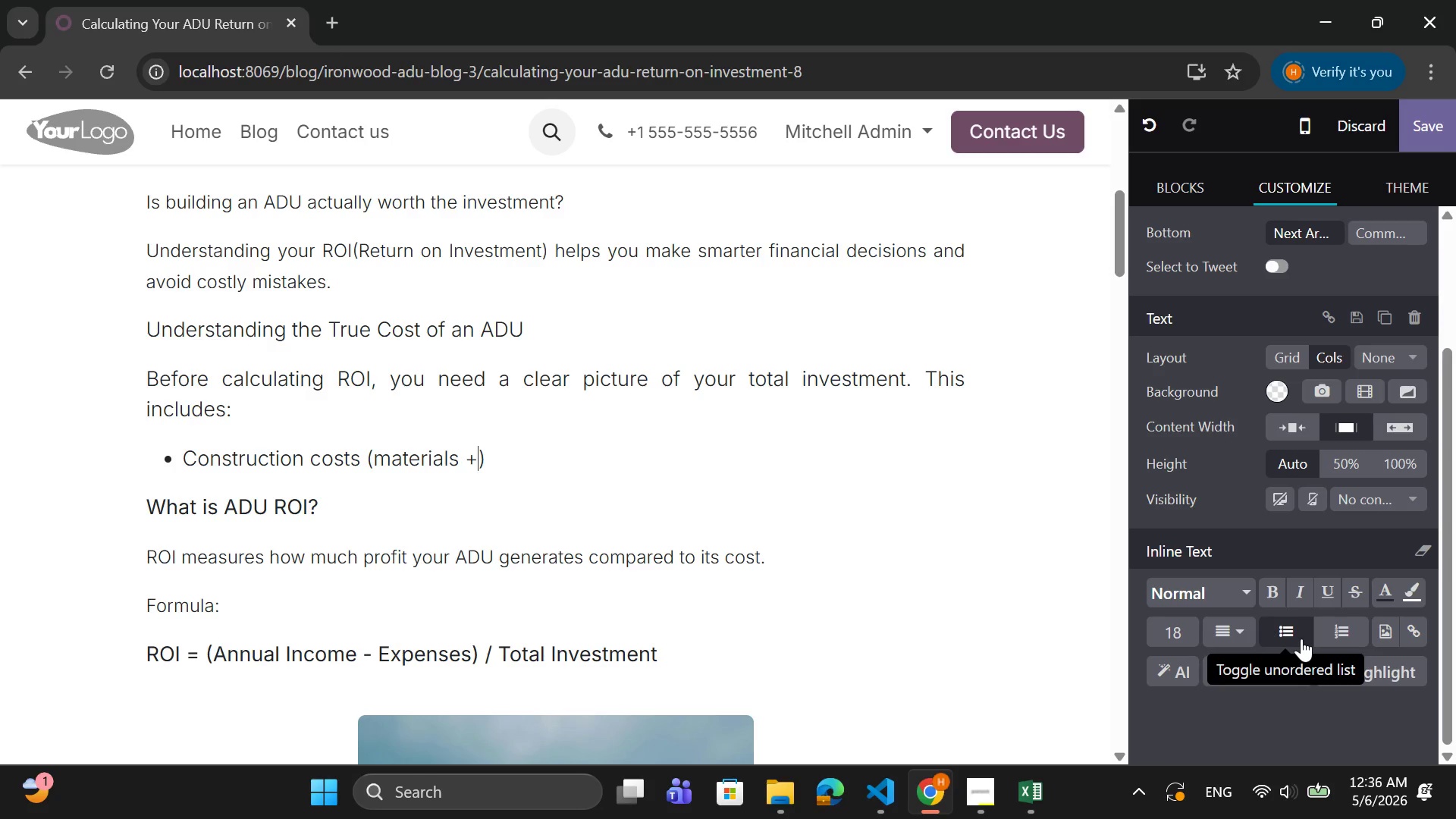 
key(ArrowRight)
 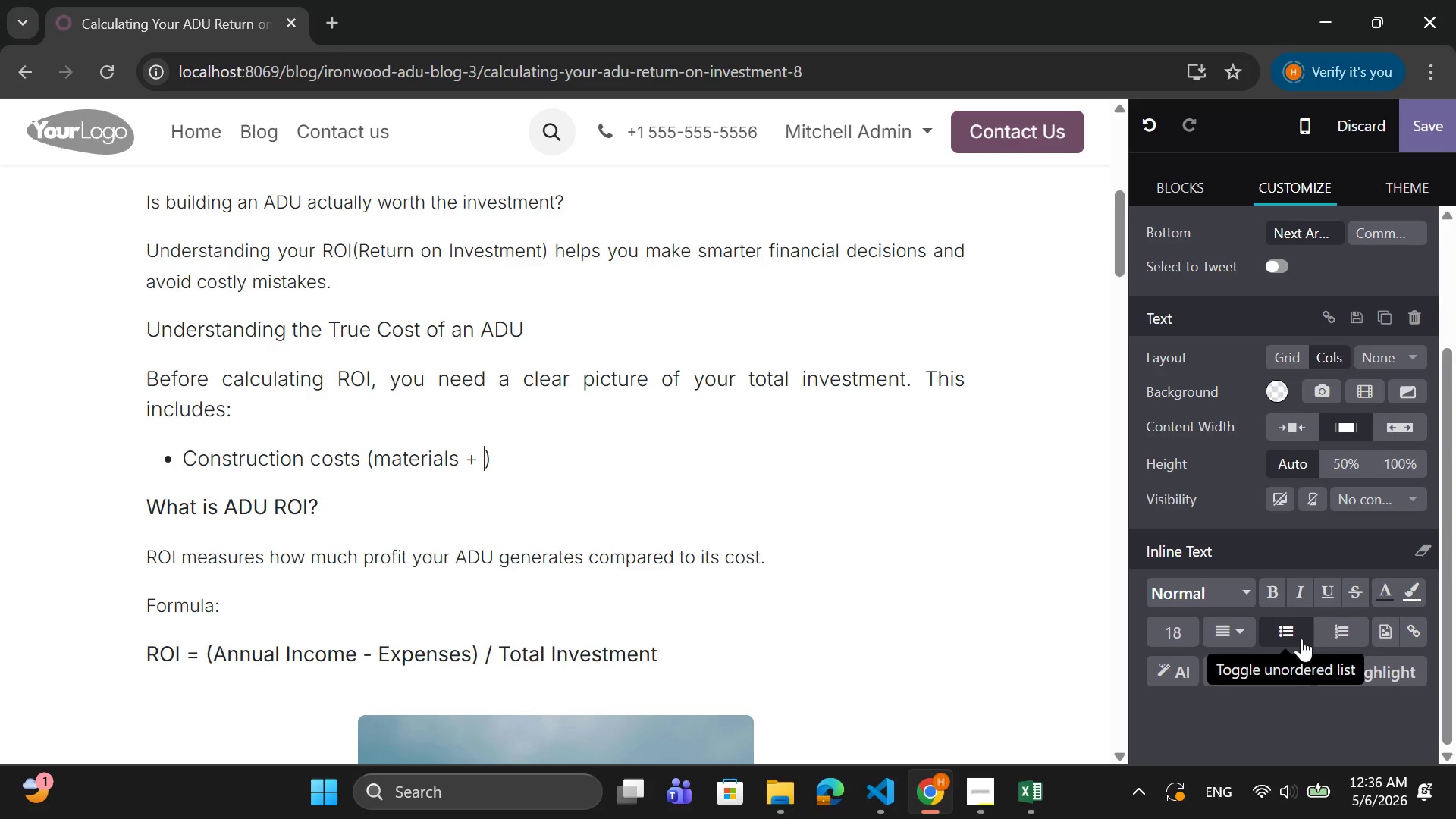 
type( labor)
 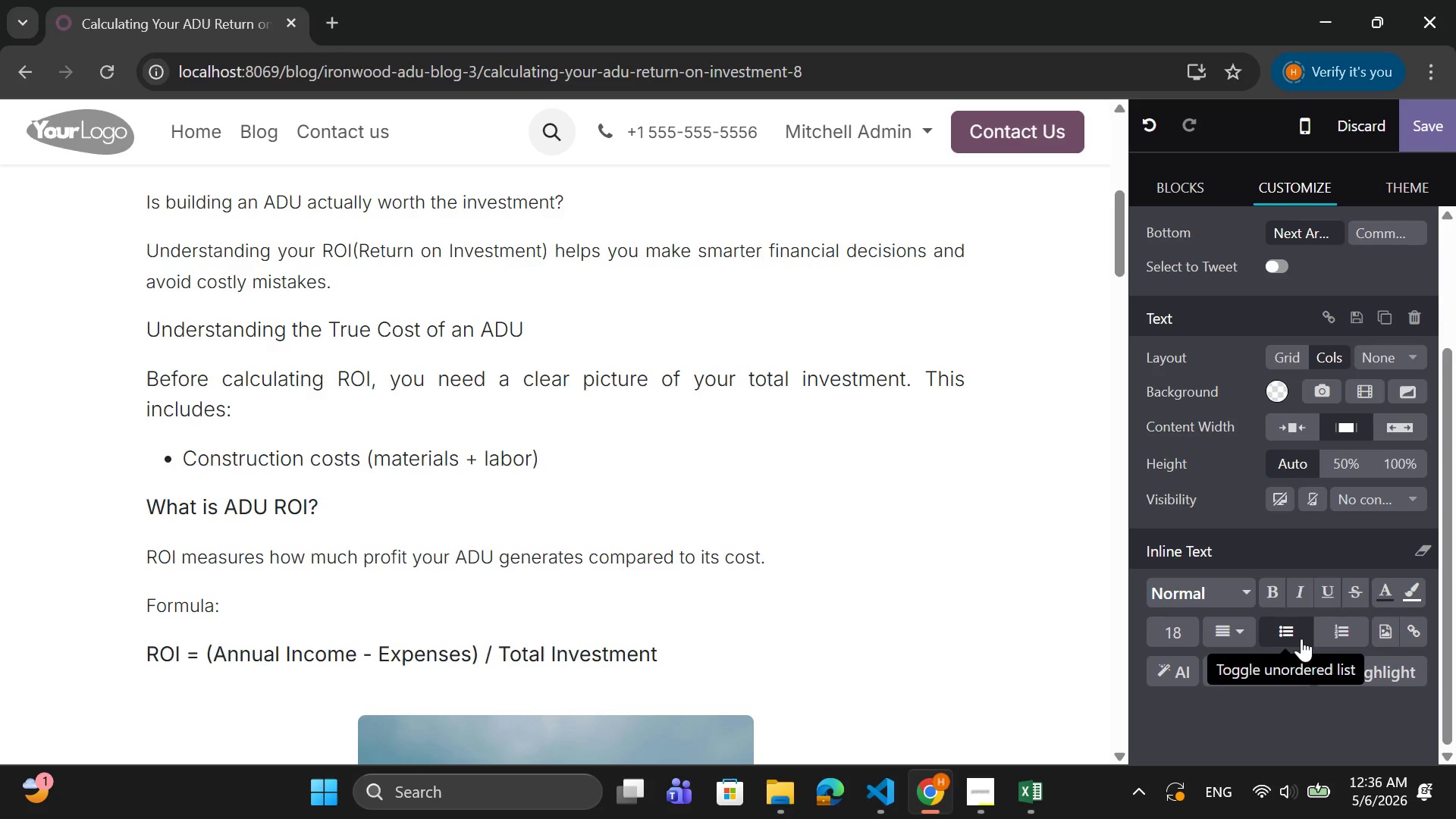 
key(ArrowRight)
 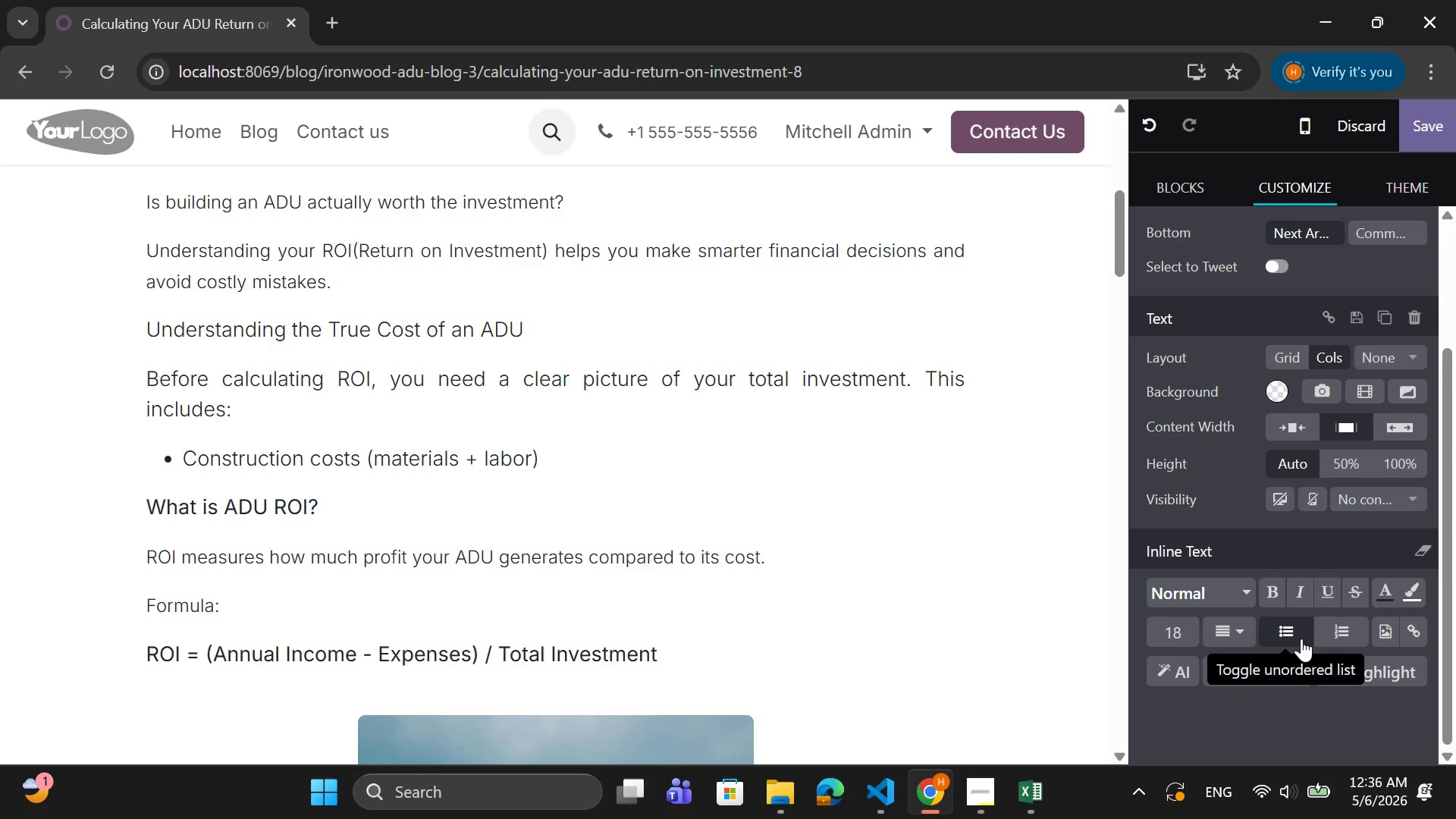 
key(ArrowRight)
 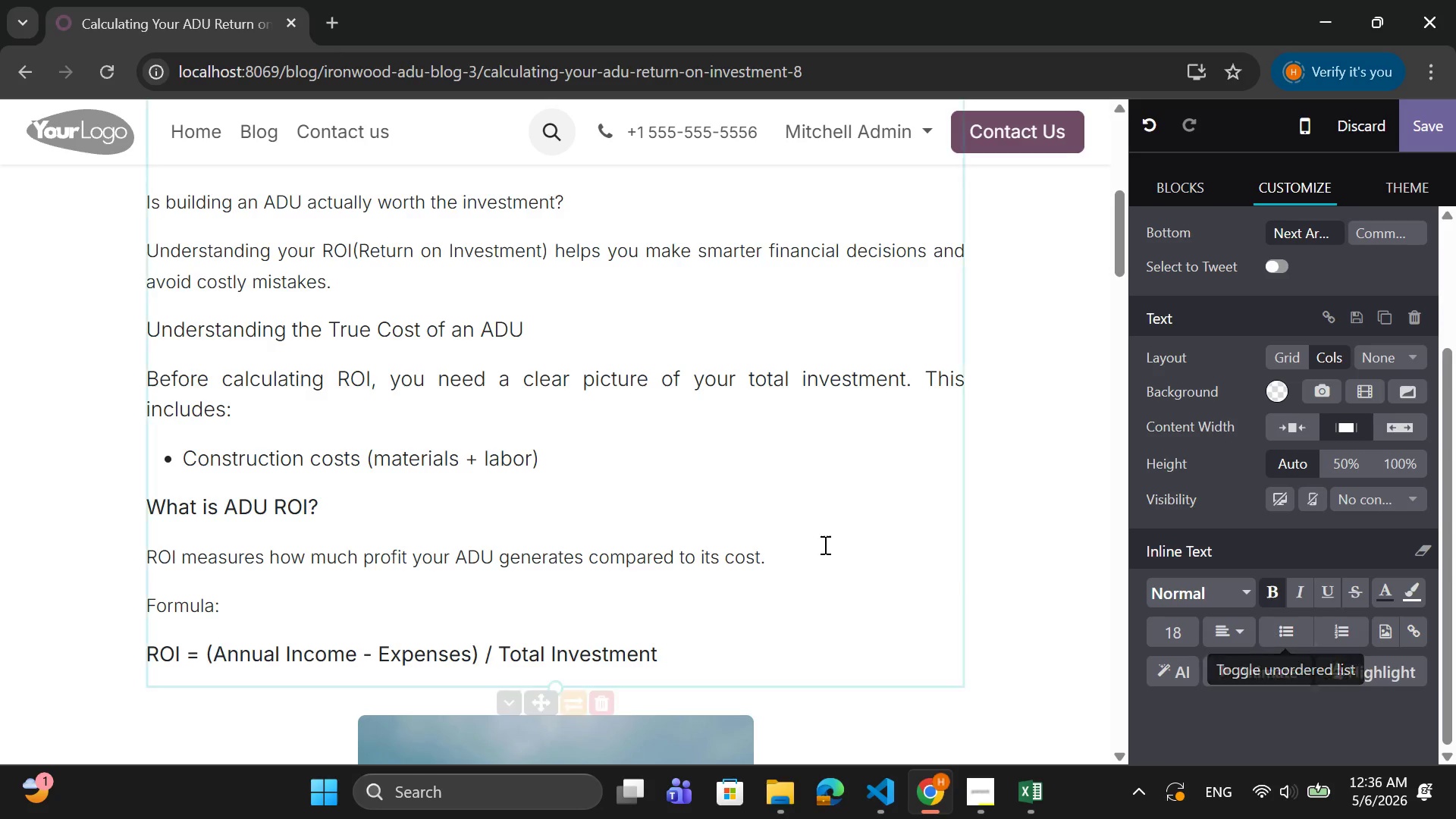 
left_click([598, 466])
 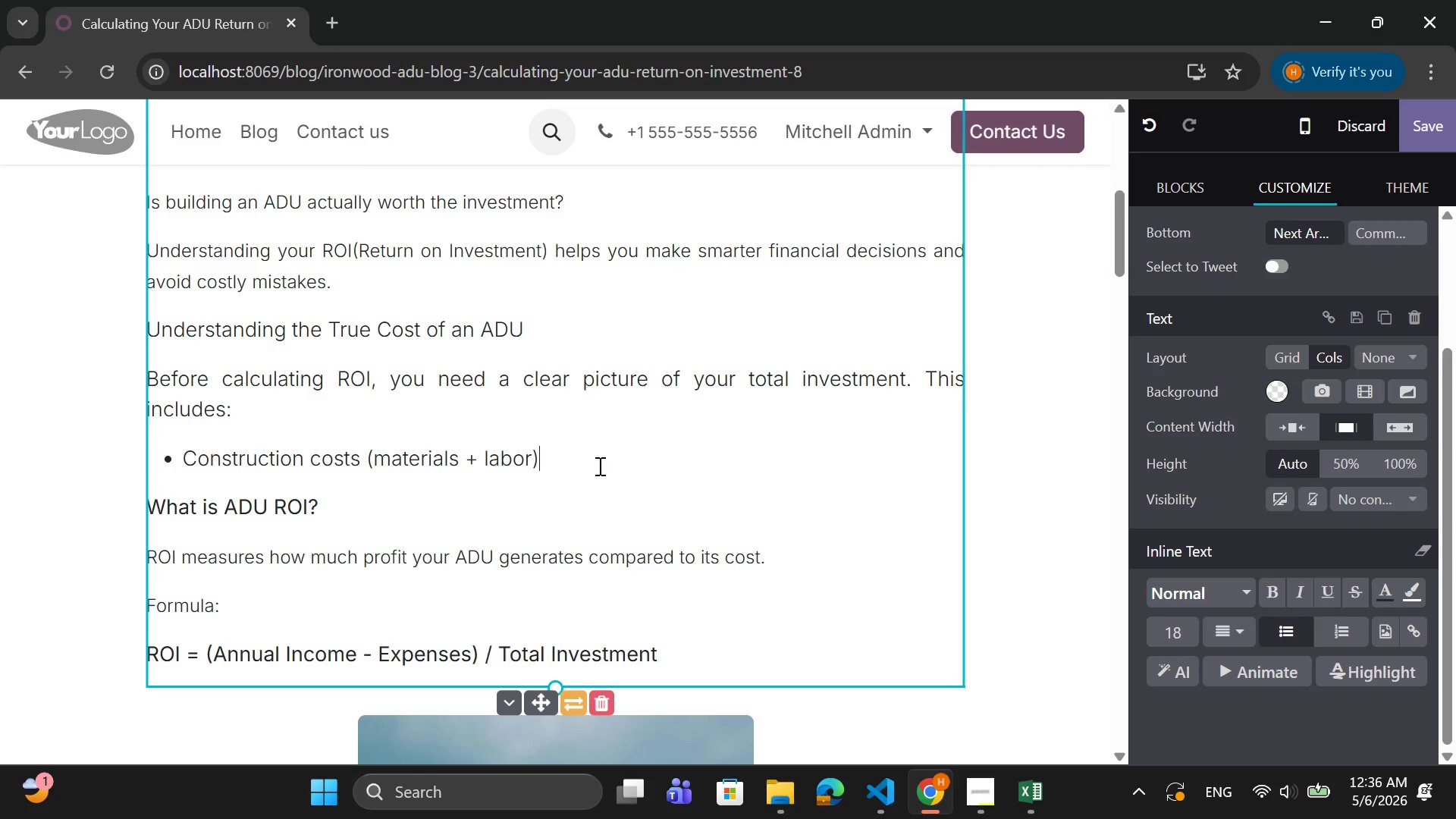 
key(Enter)
 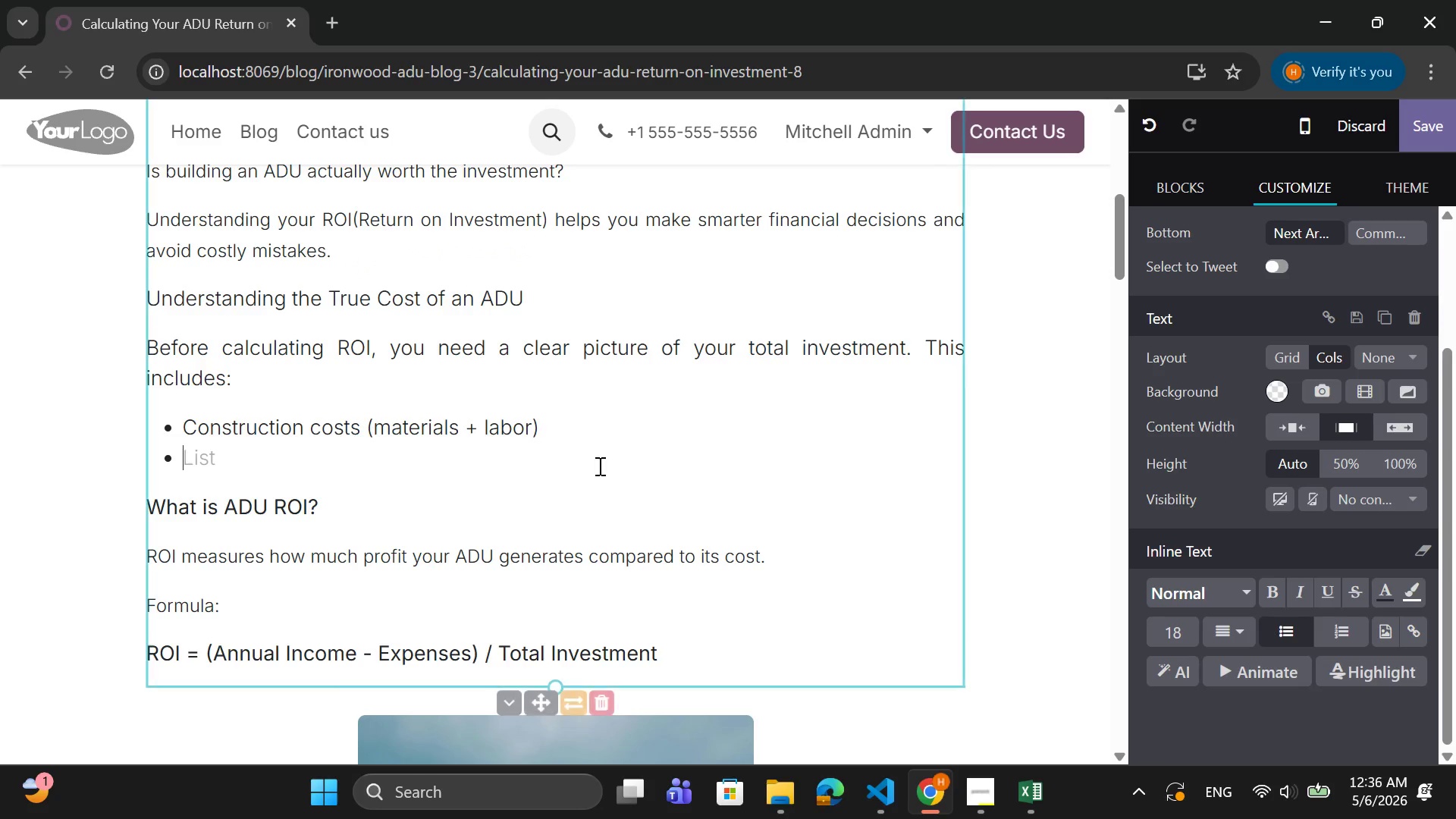 
type(Architectural )
 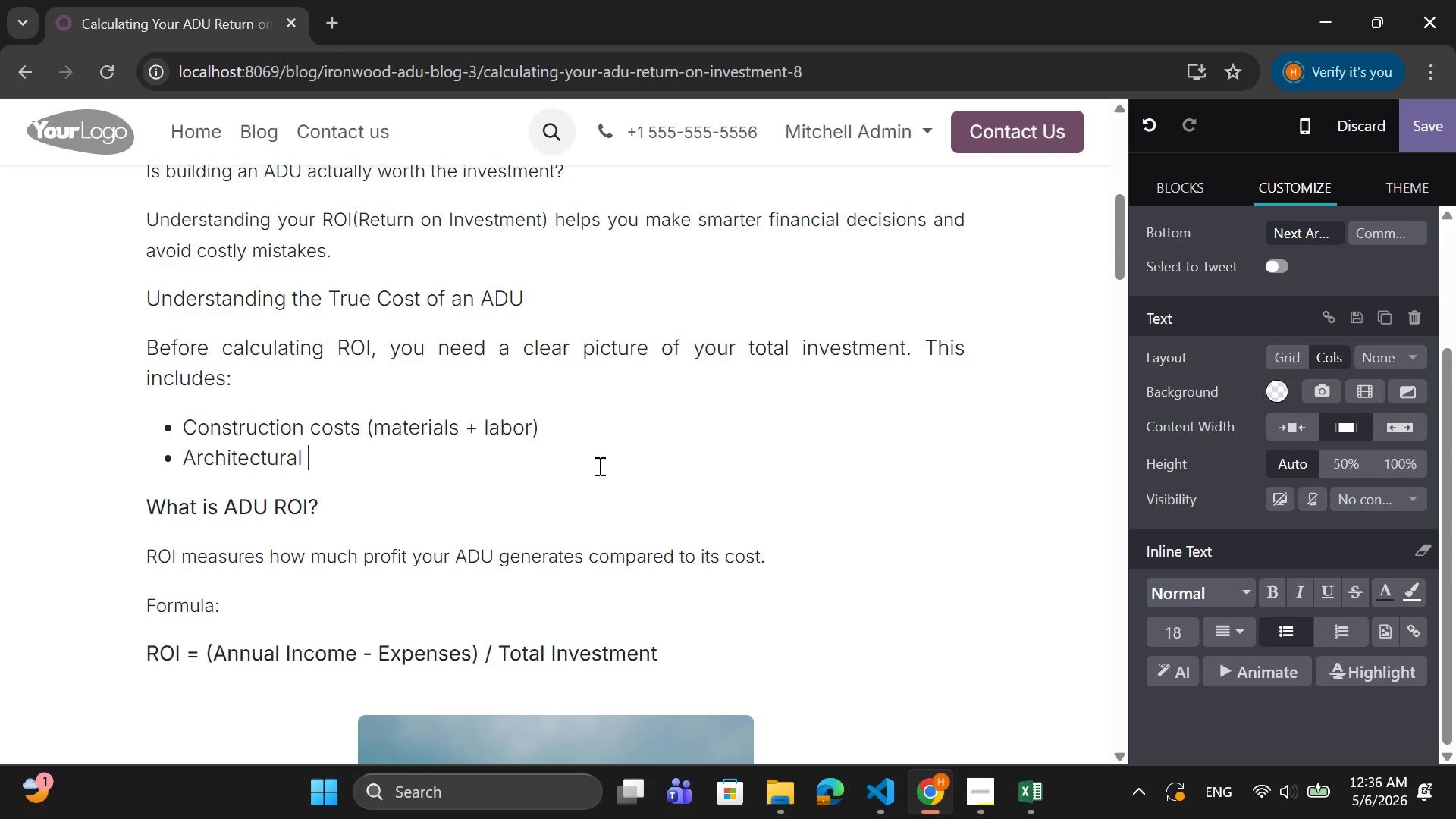 
type(qq)
key(Backspace)
key(Backspace)
type(and design fees)
 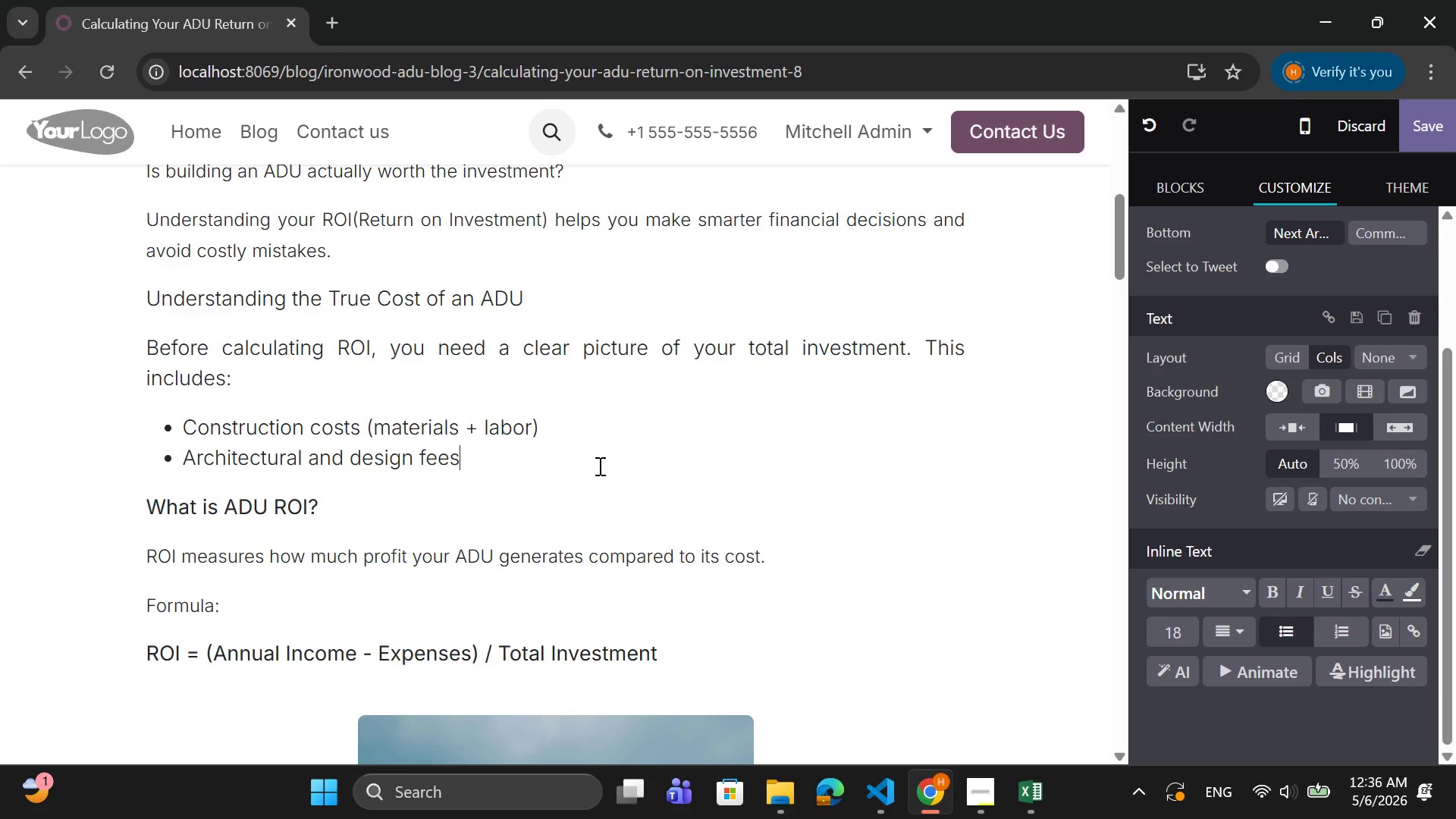 
key(Enter)
 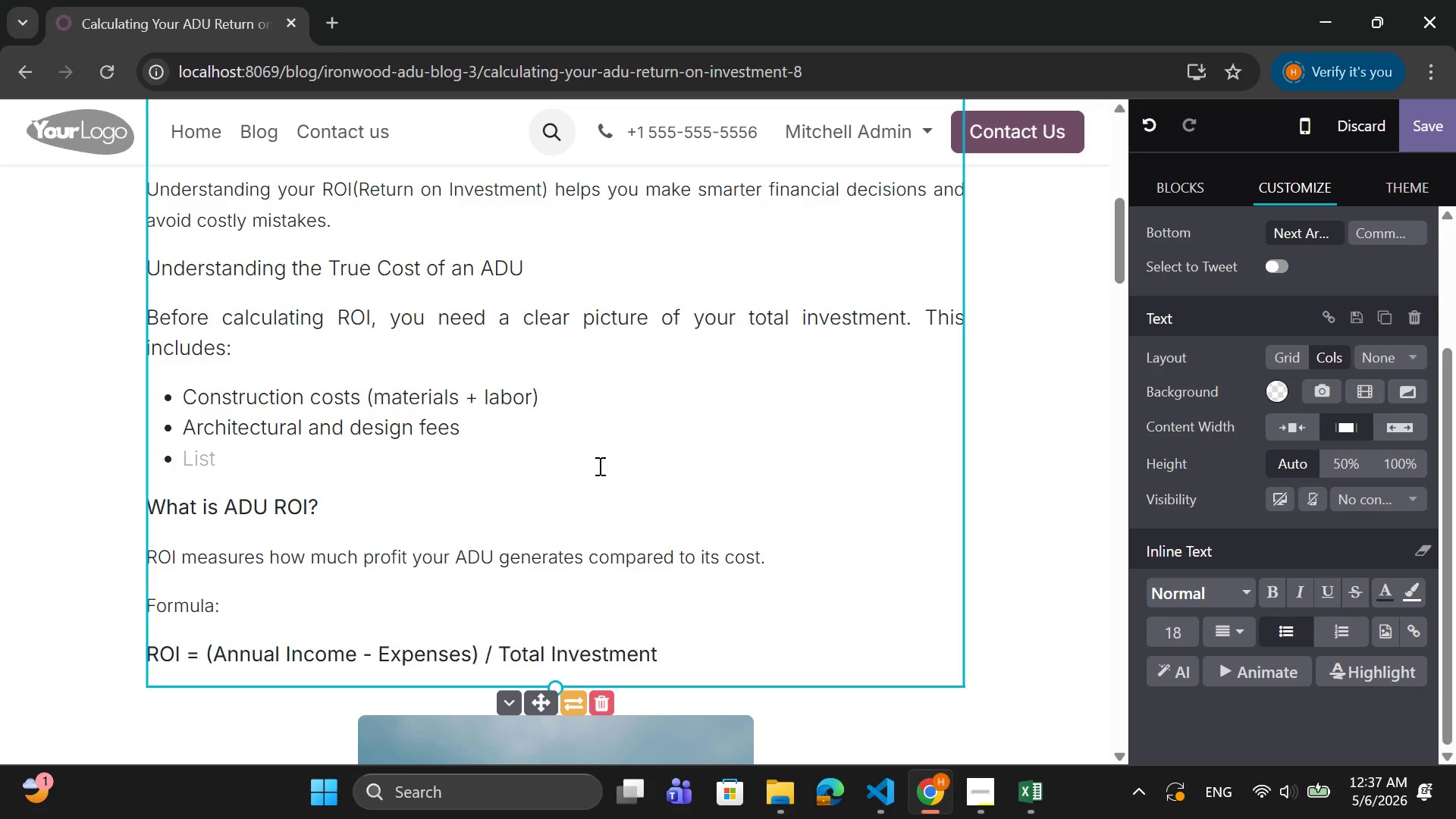 
wait(18.25)
 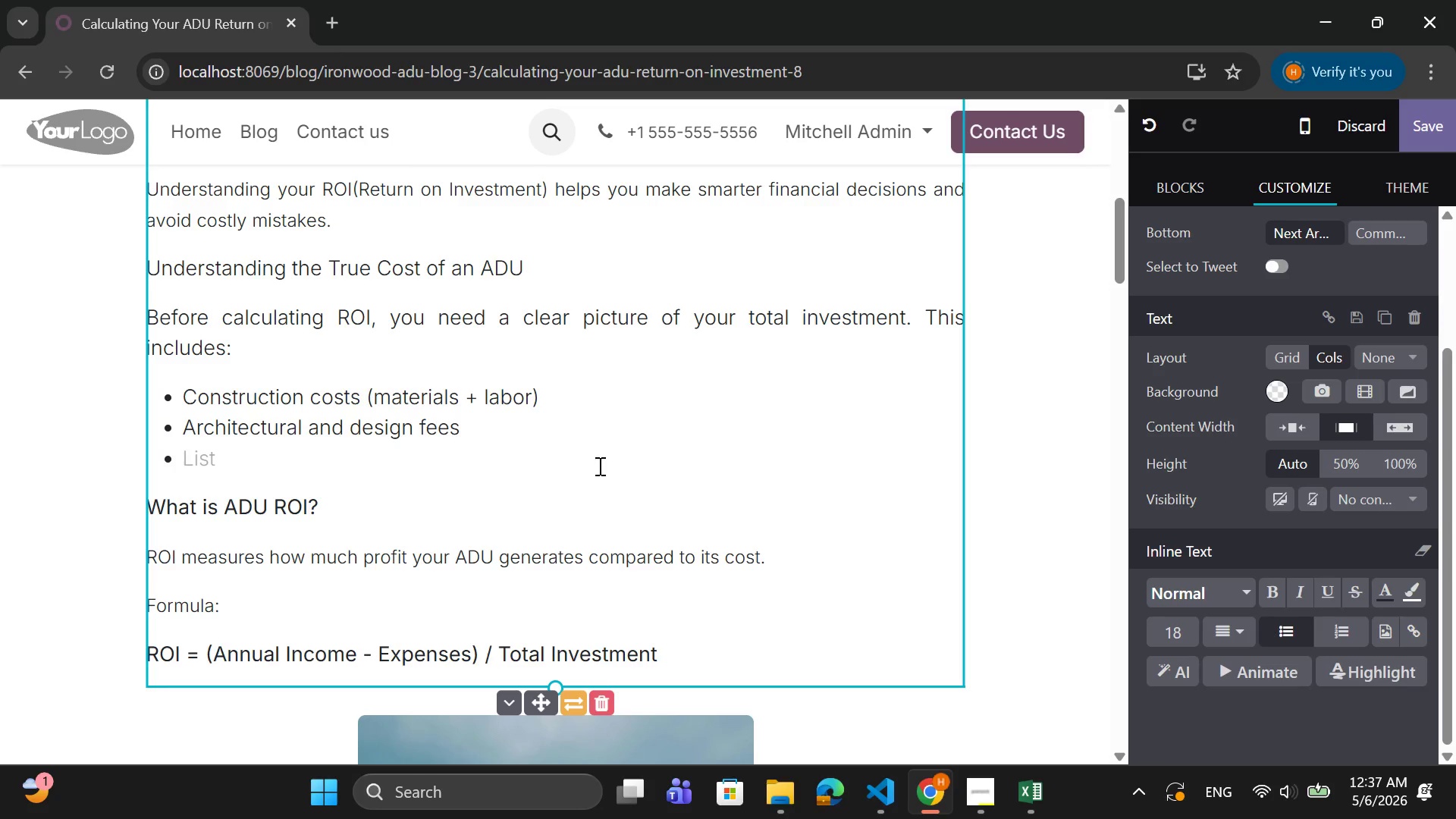 
type(Permitting and city fees)
 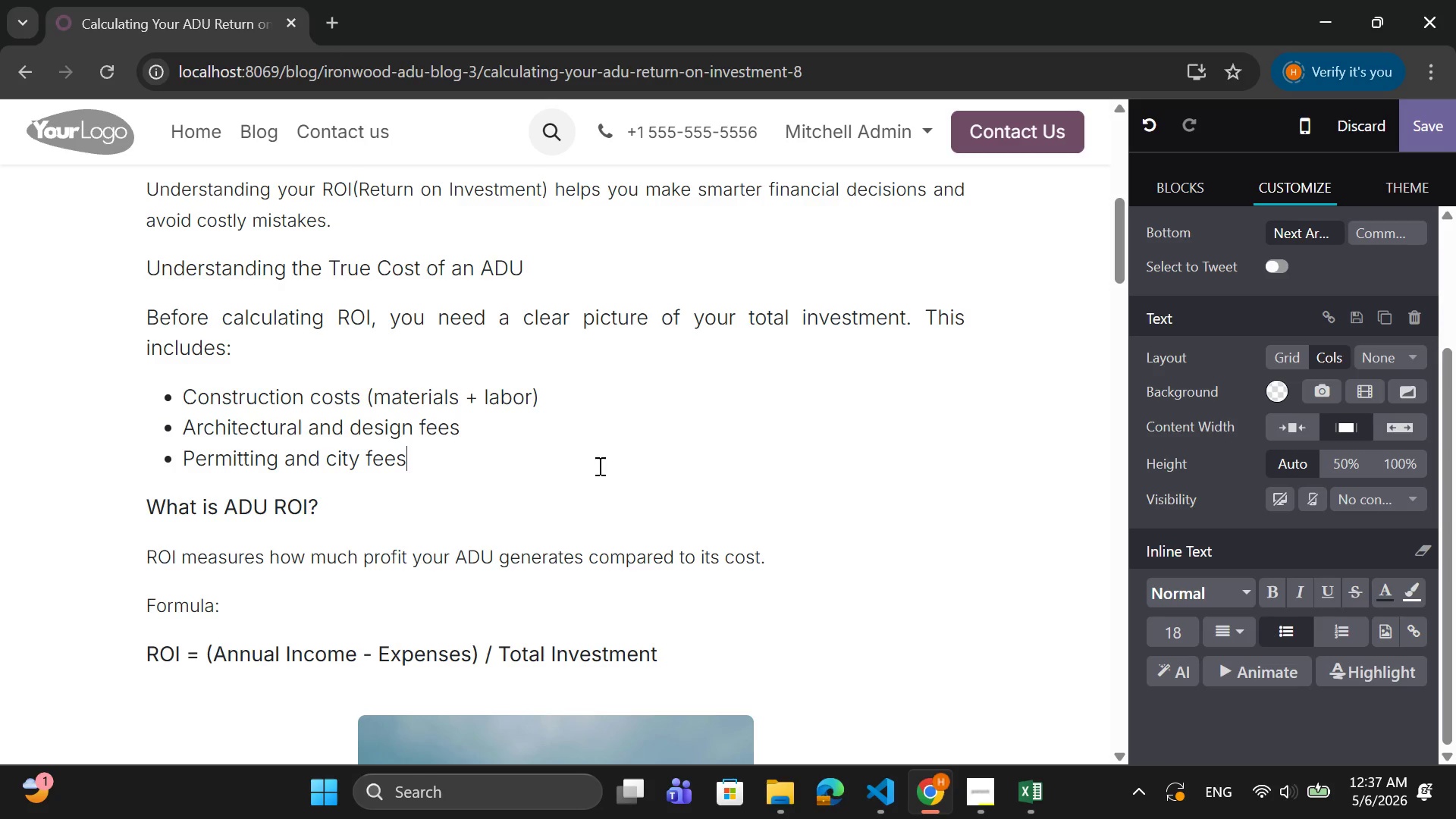 
key(Enter)
 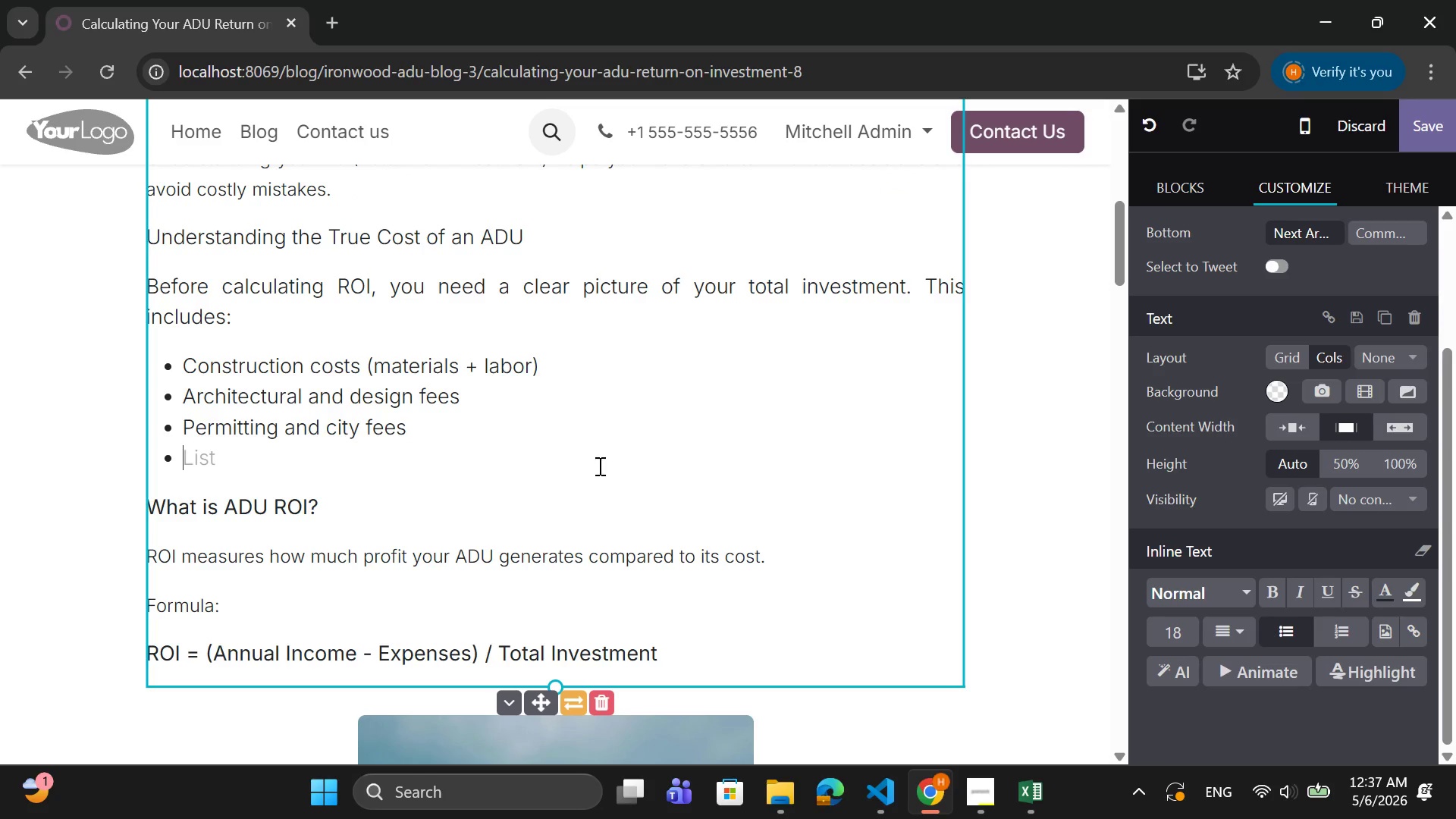 
wait(5.72)
 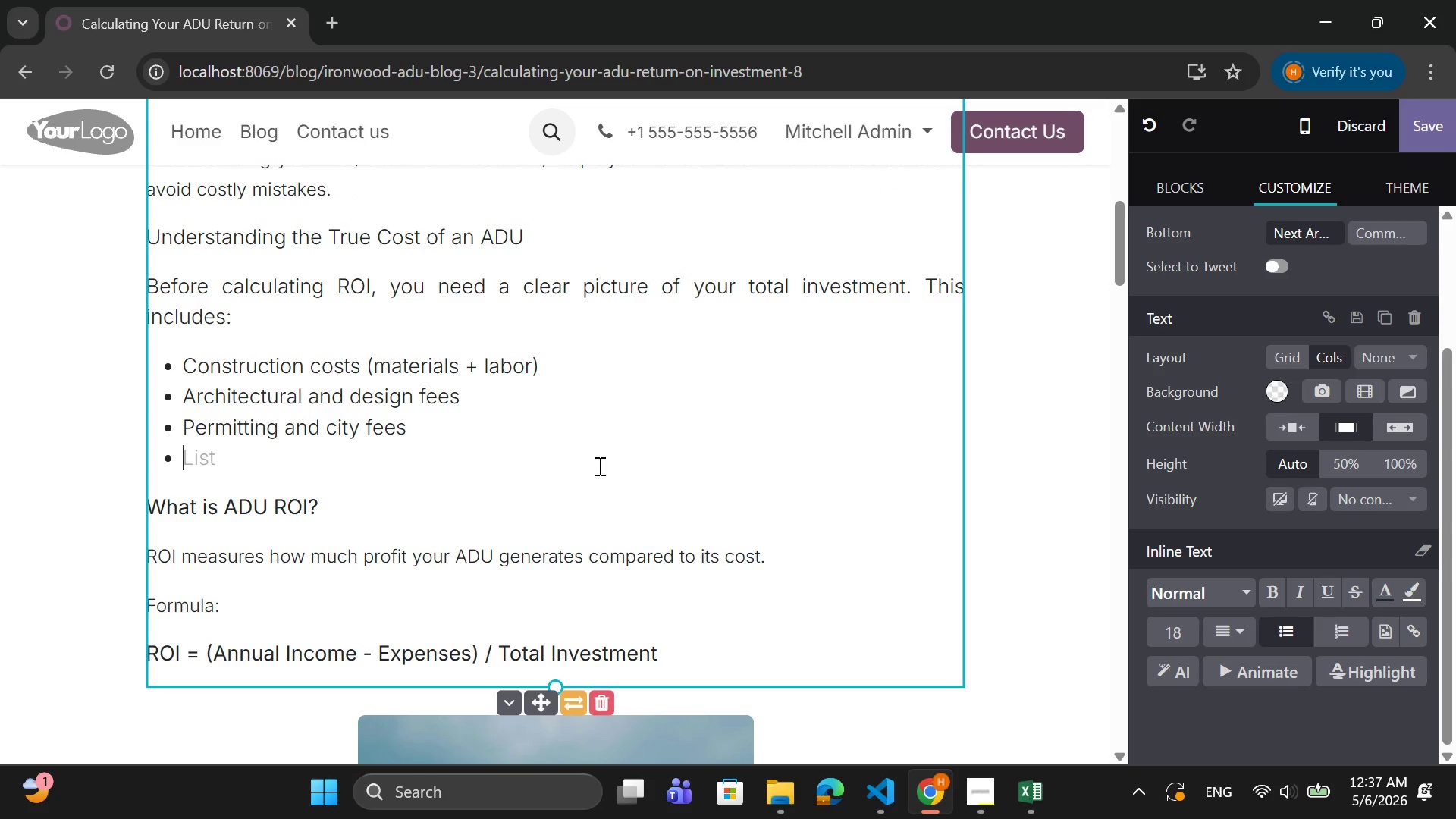 
key(Tab)
 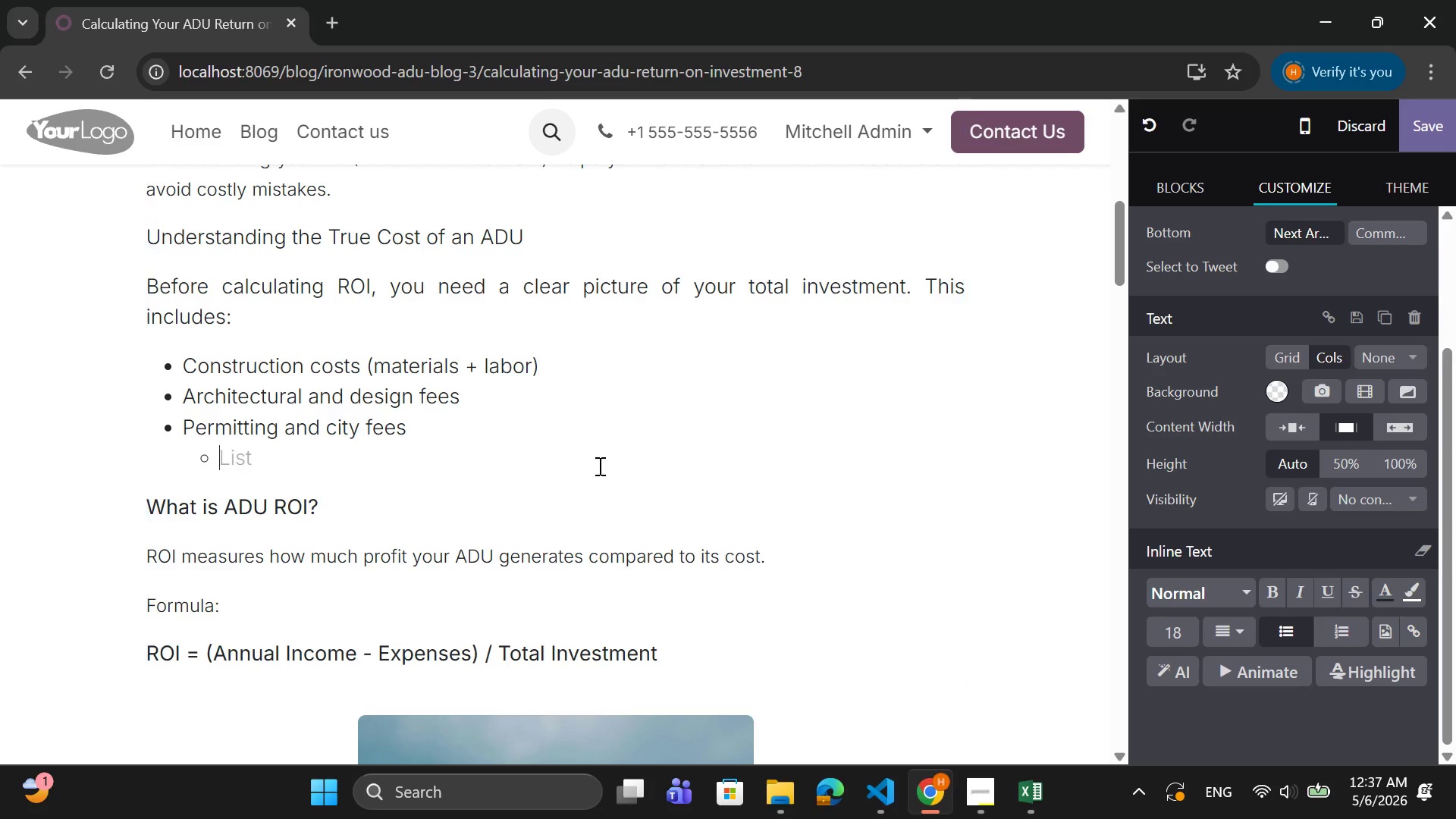 
key(CapsLock)
 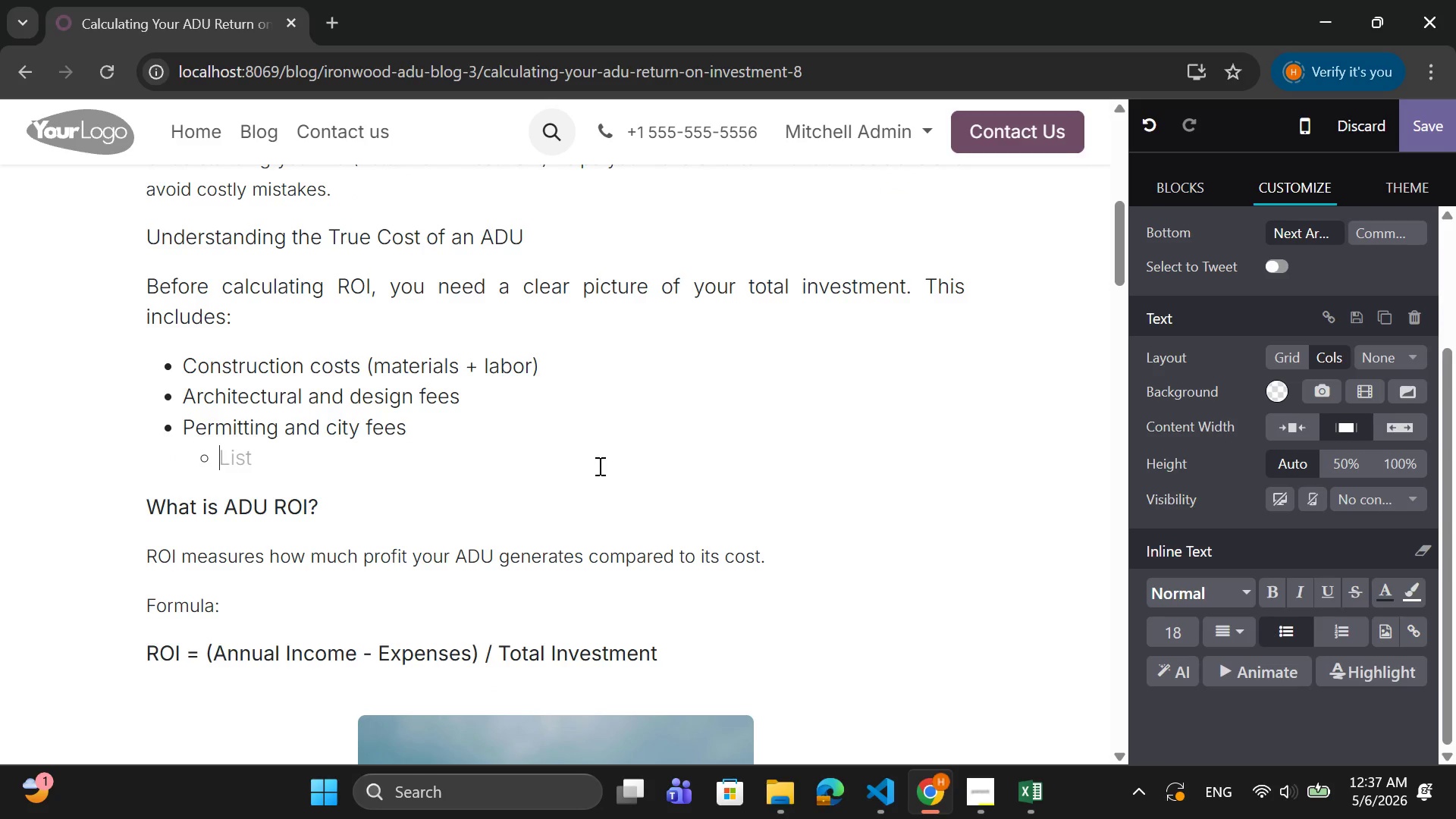 
key(U)
 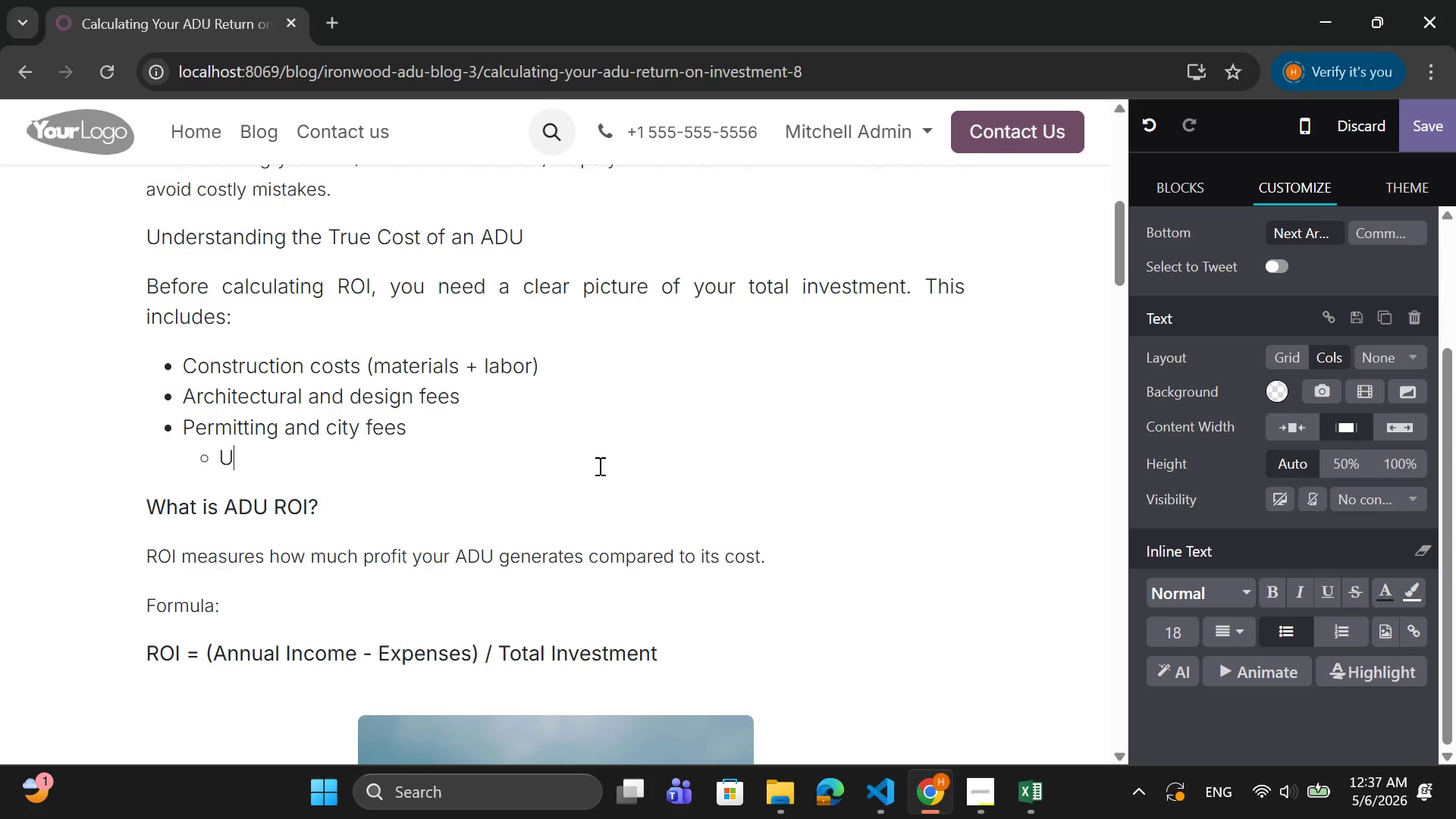 
key(CapsLock)
 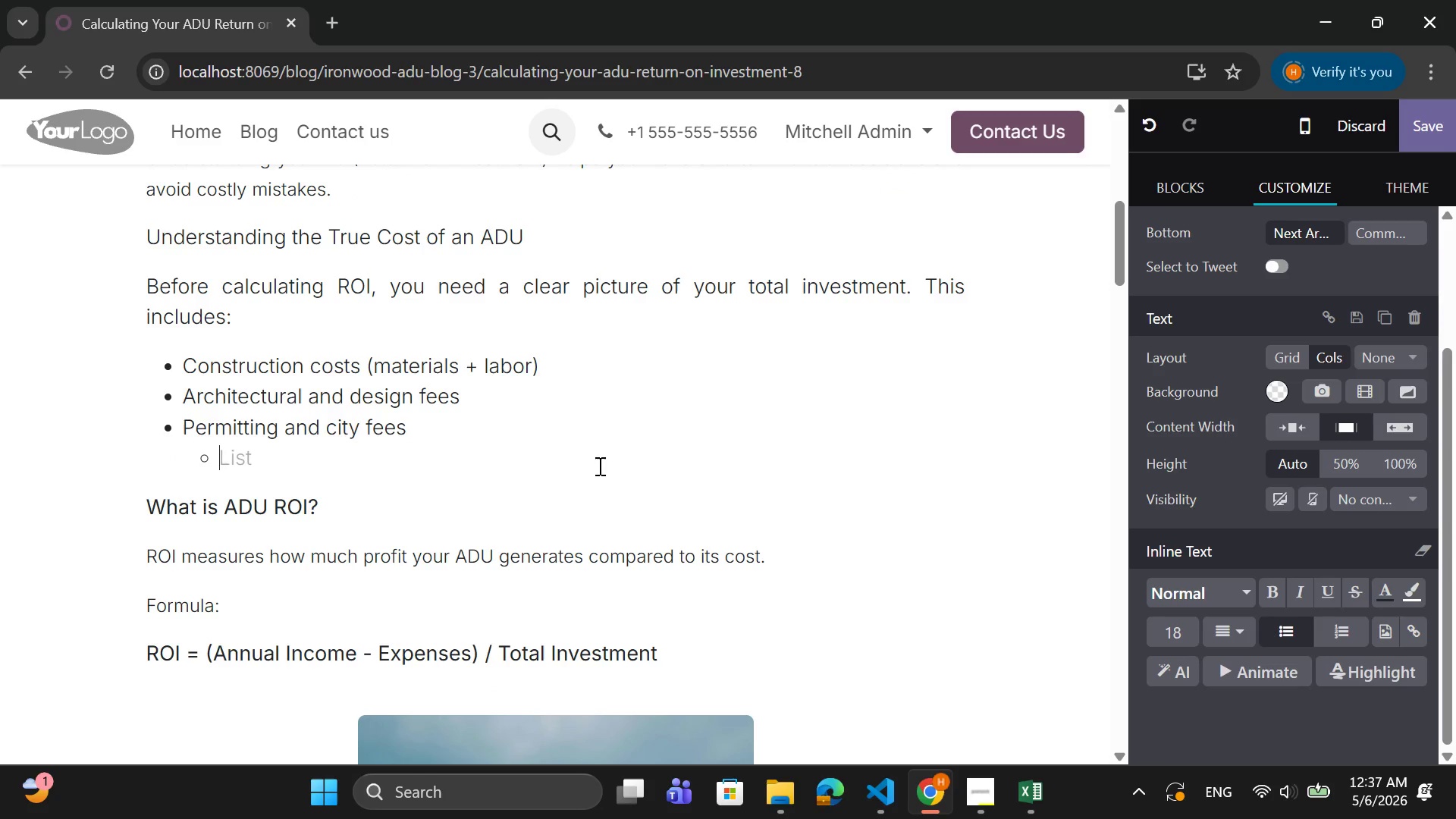 
key(Backspace)
 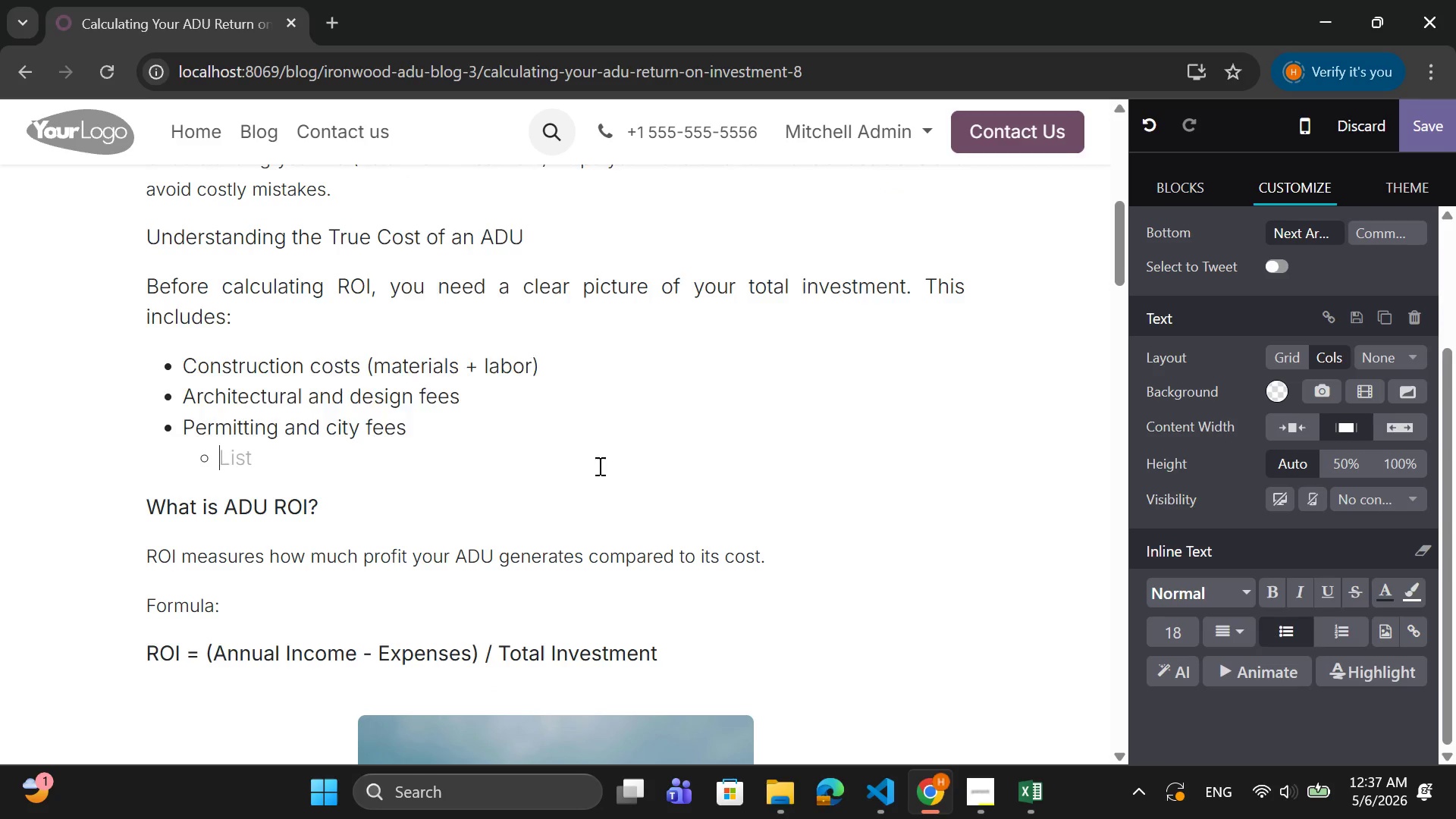 
key(Backspace)
 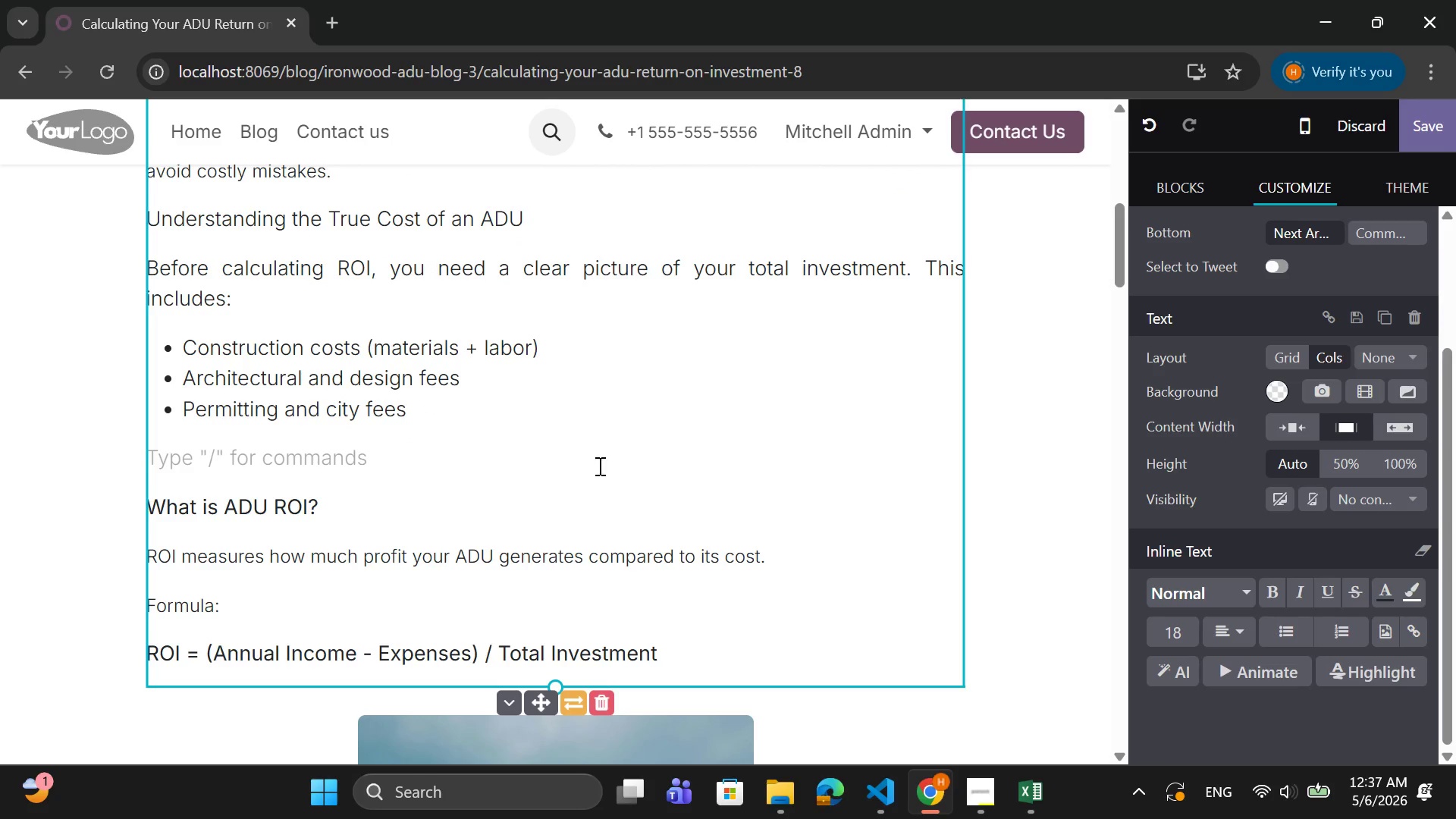 
key(Backspace)
 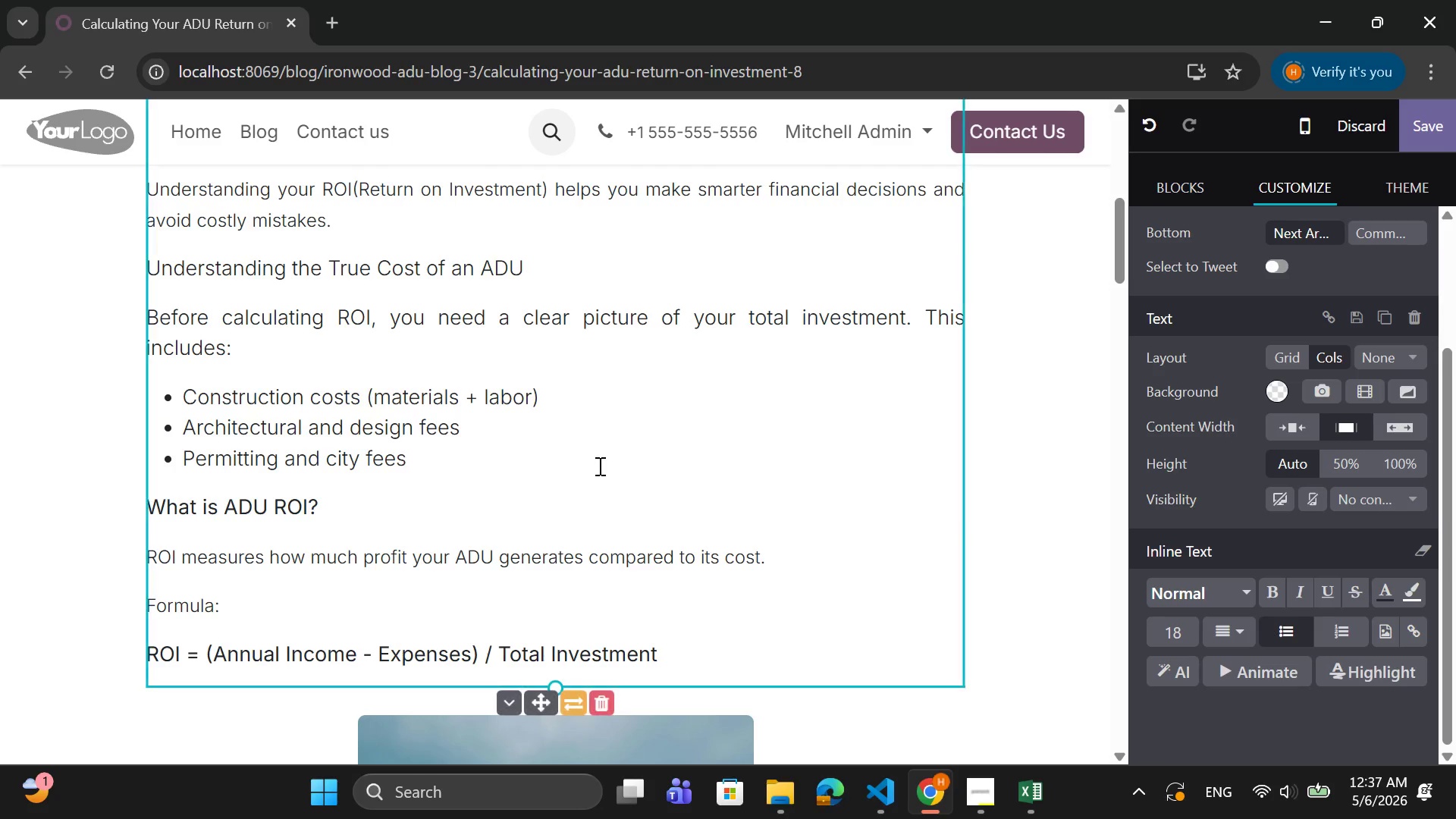 
key(Enter)
 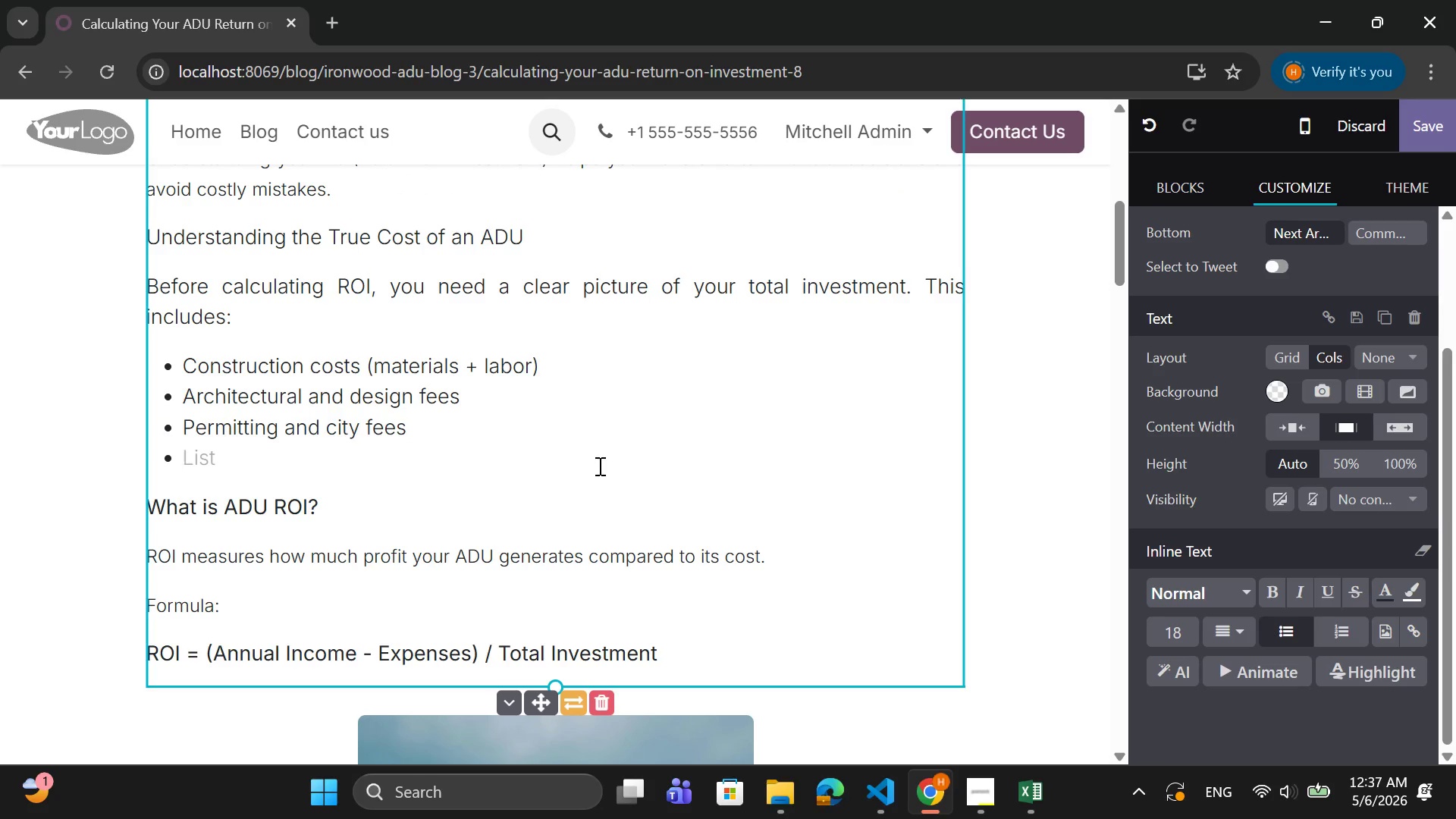 
wait(7.58)
 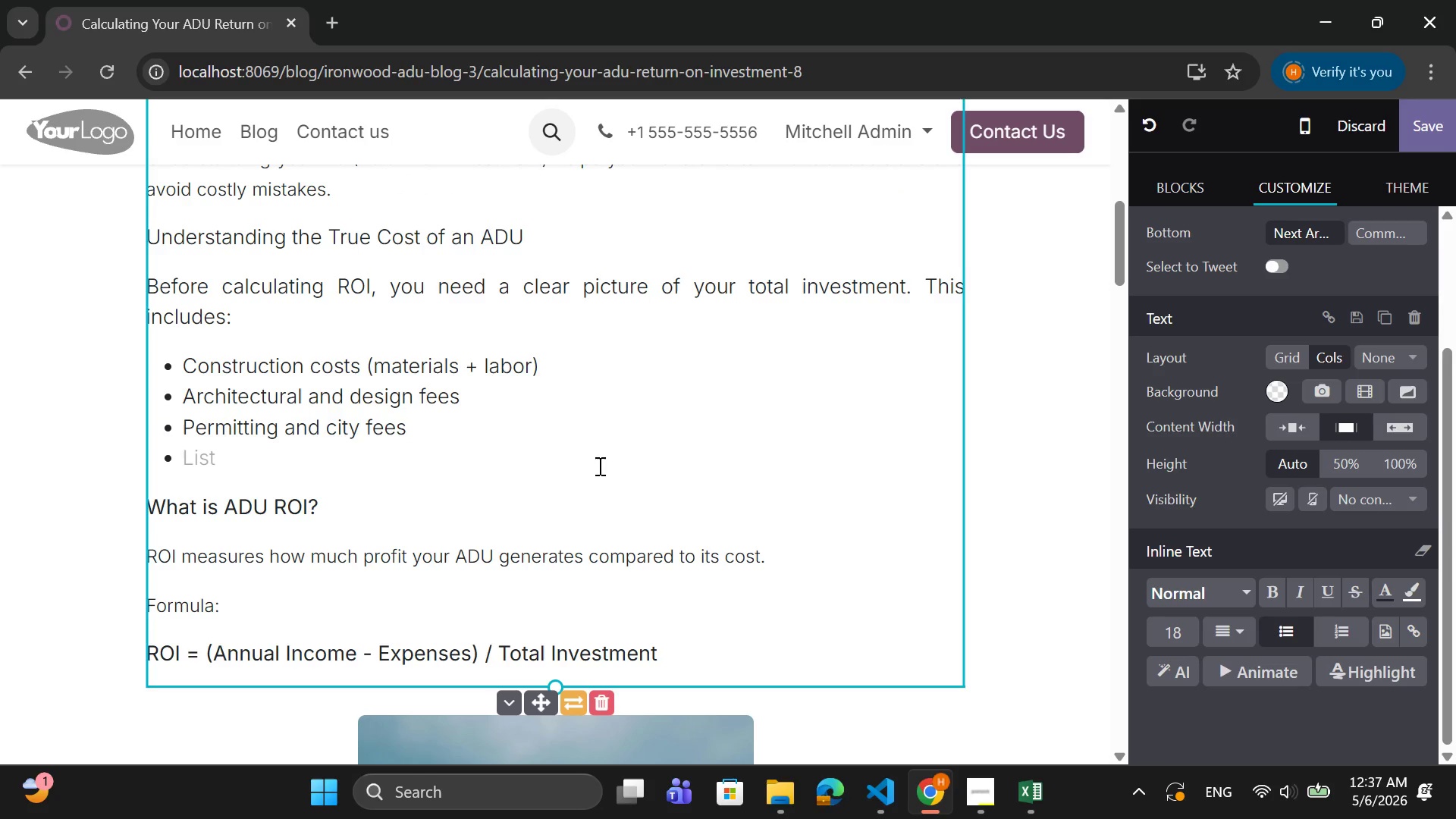 
type(Utility connections )
 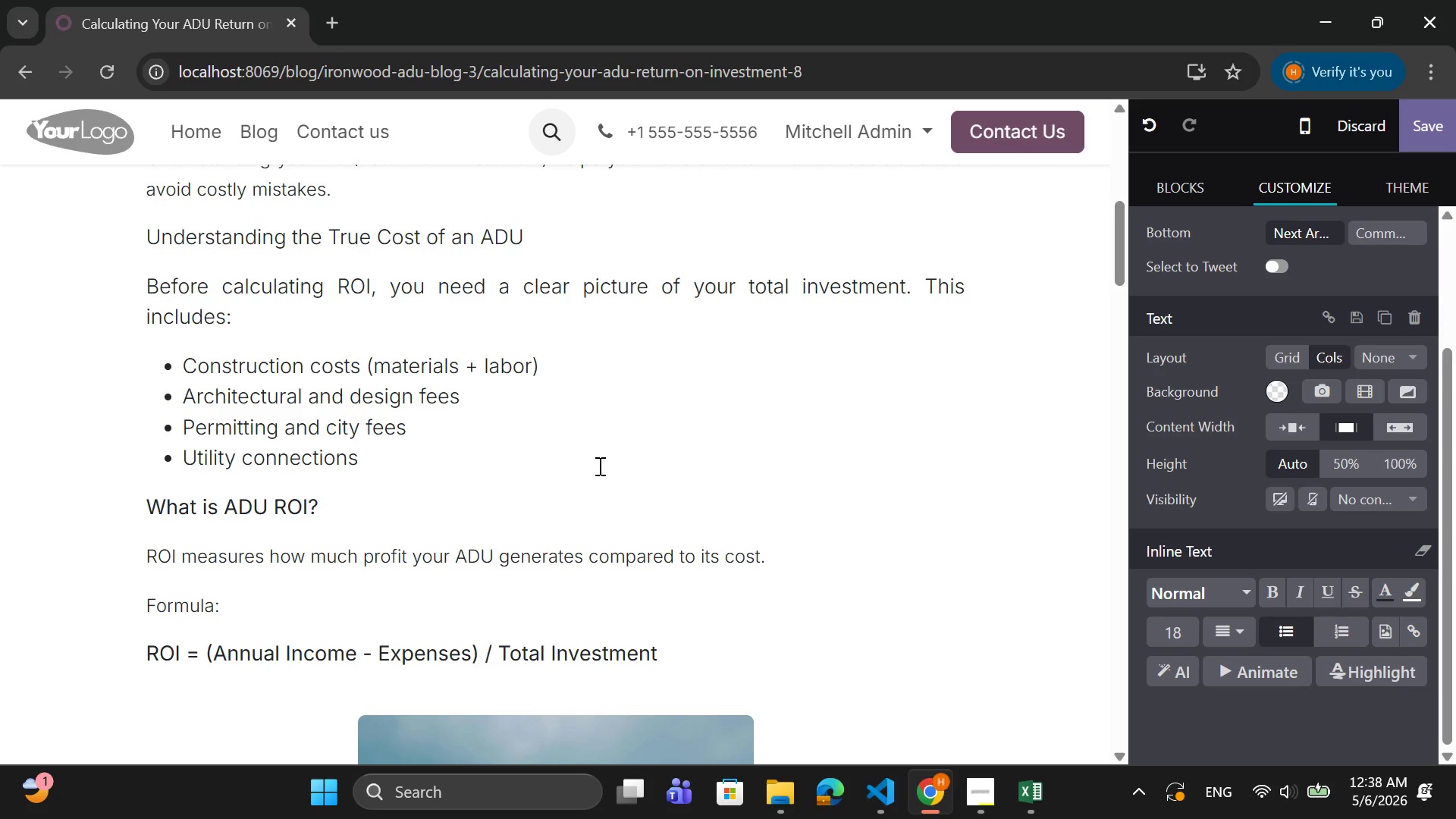 
wait(13.91)
 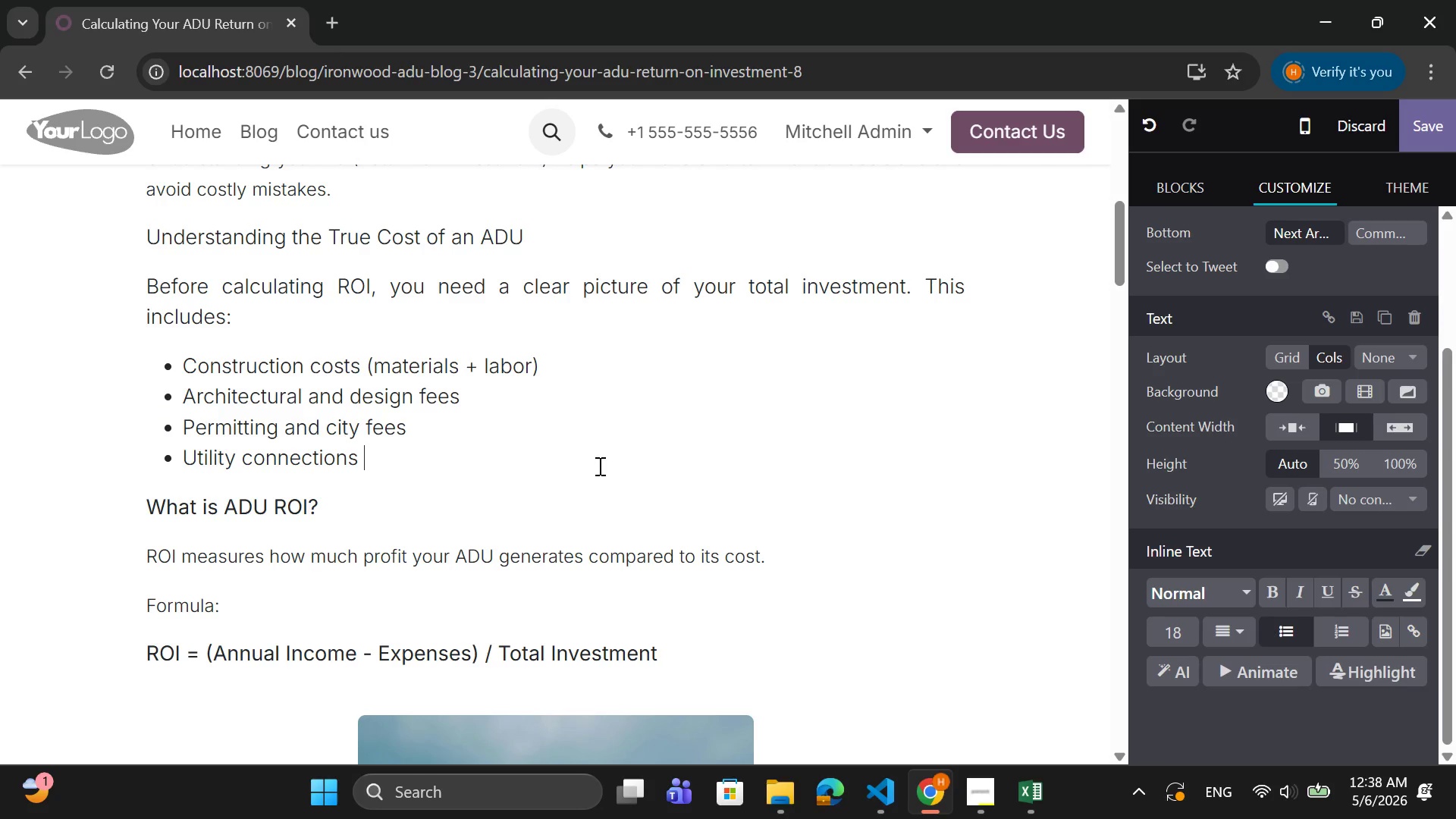 
type((water, sewer, electricity))
 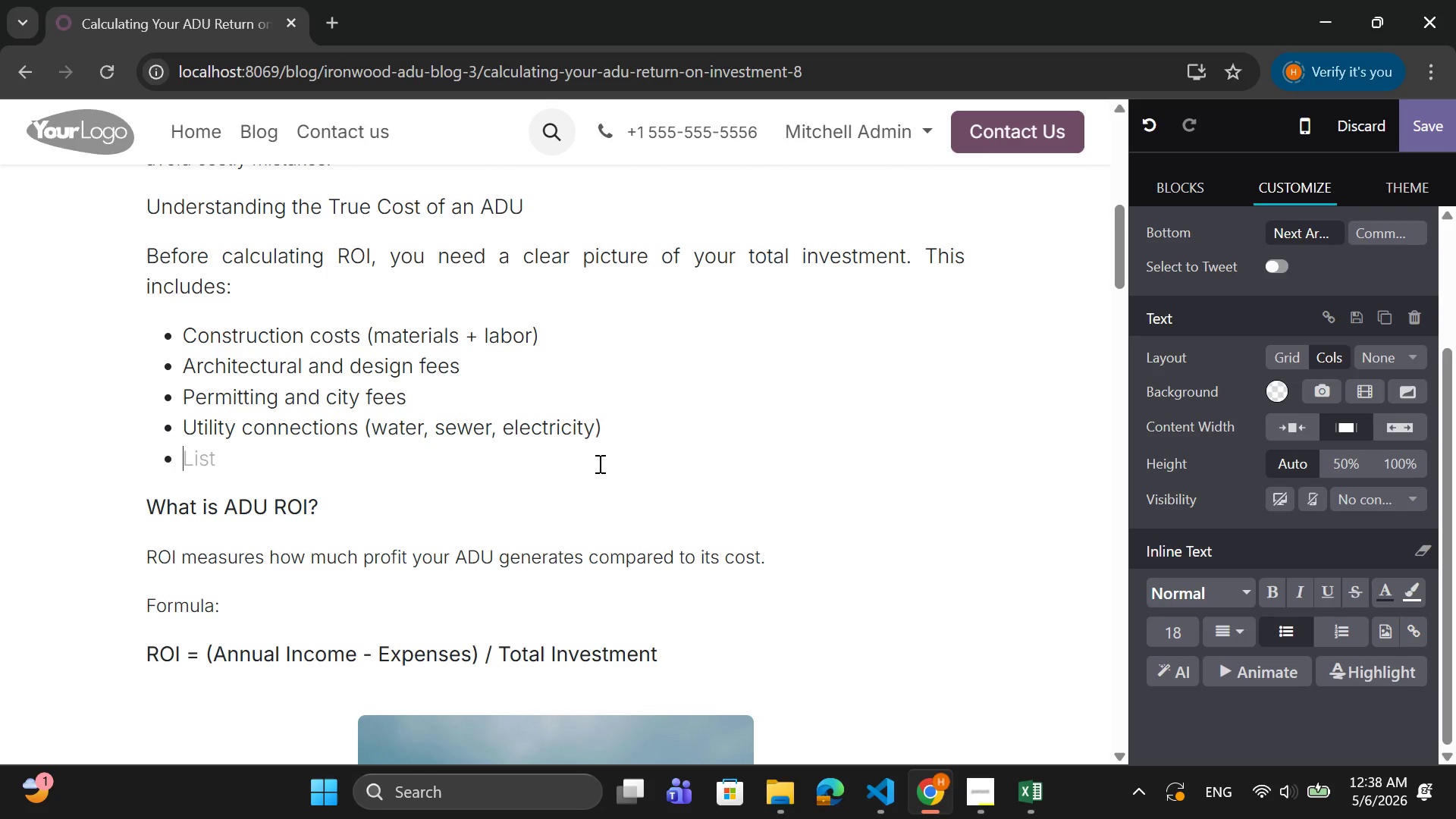 
 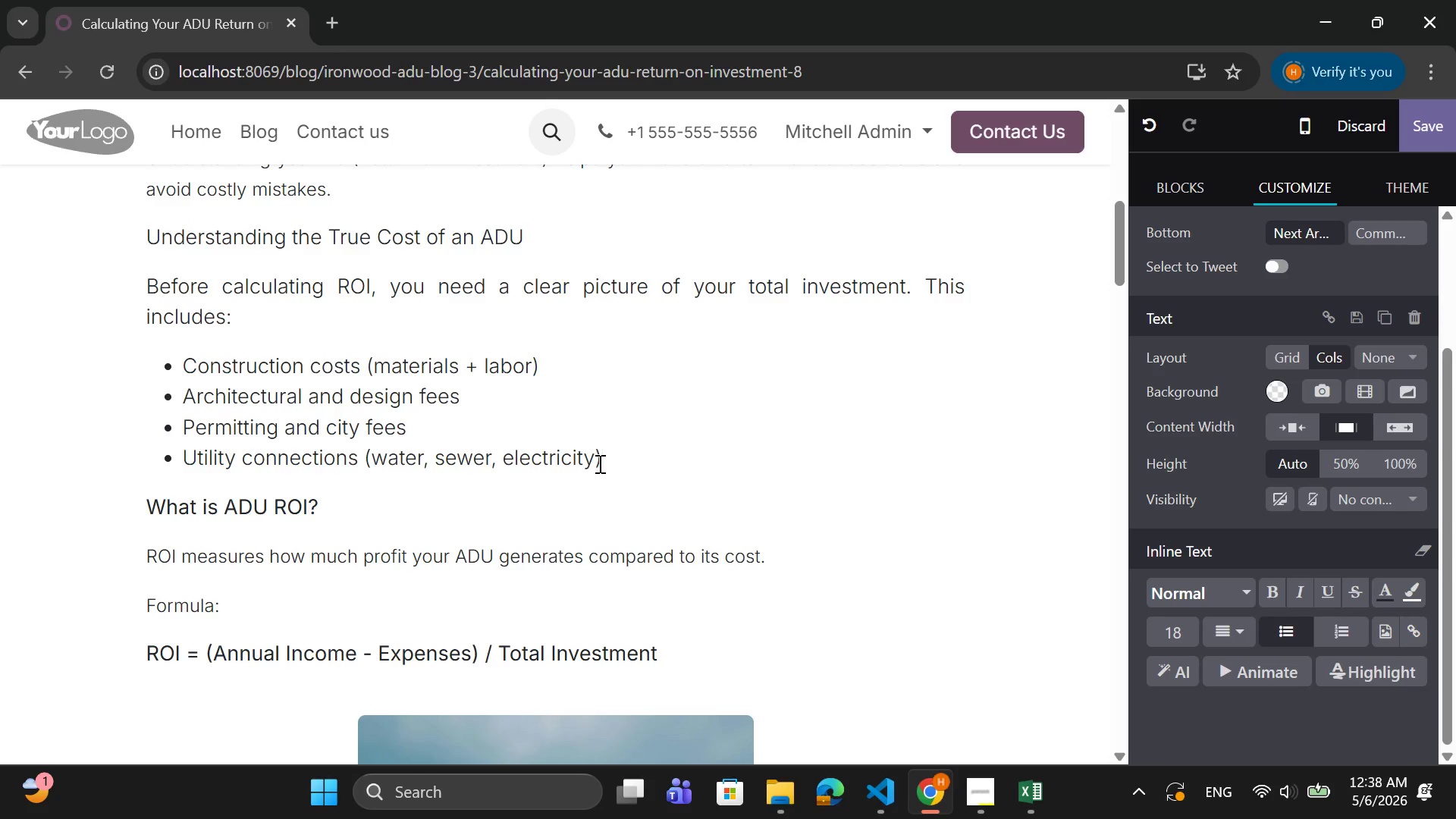 
key(Enter)
 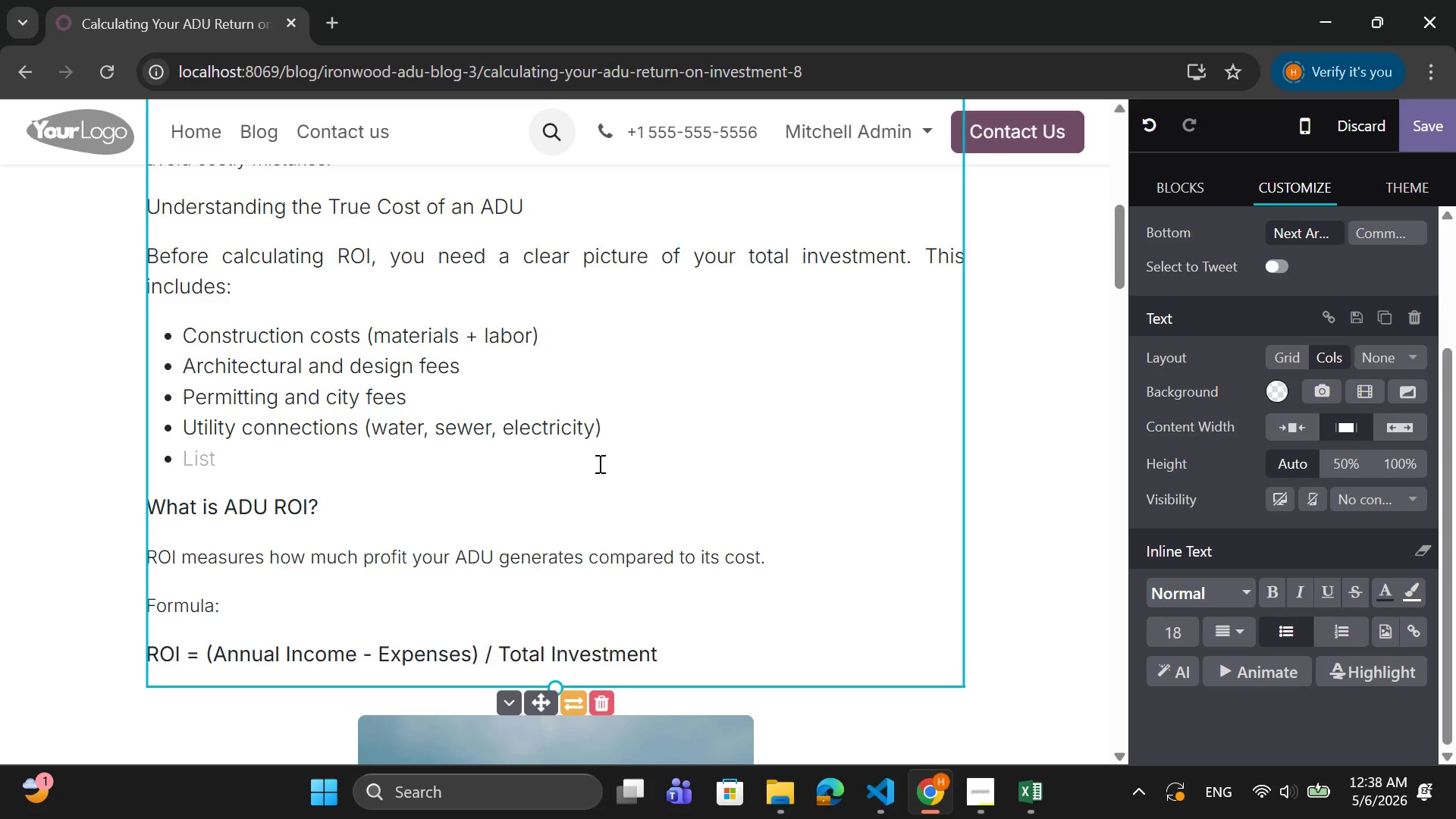 
type(Landscaping ans)
key(Backspace)
type(d site )
 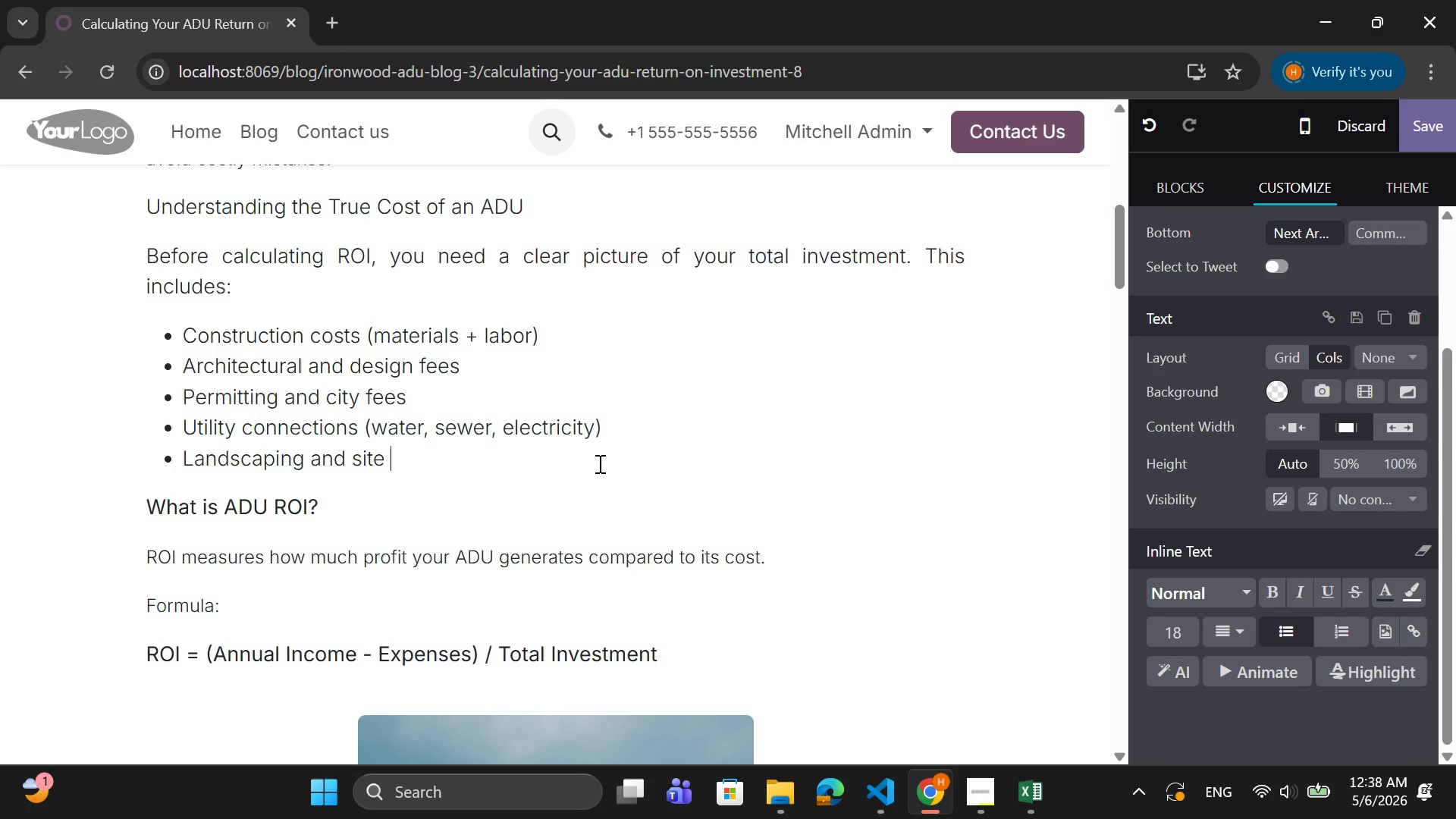 
type(preparation.)
 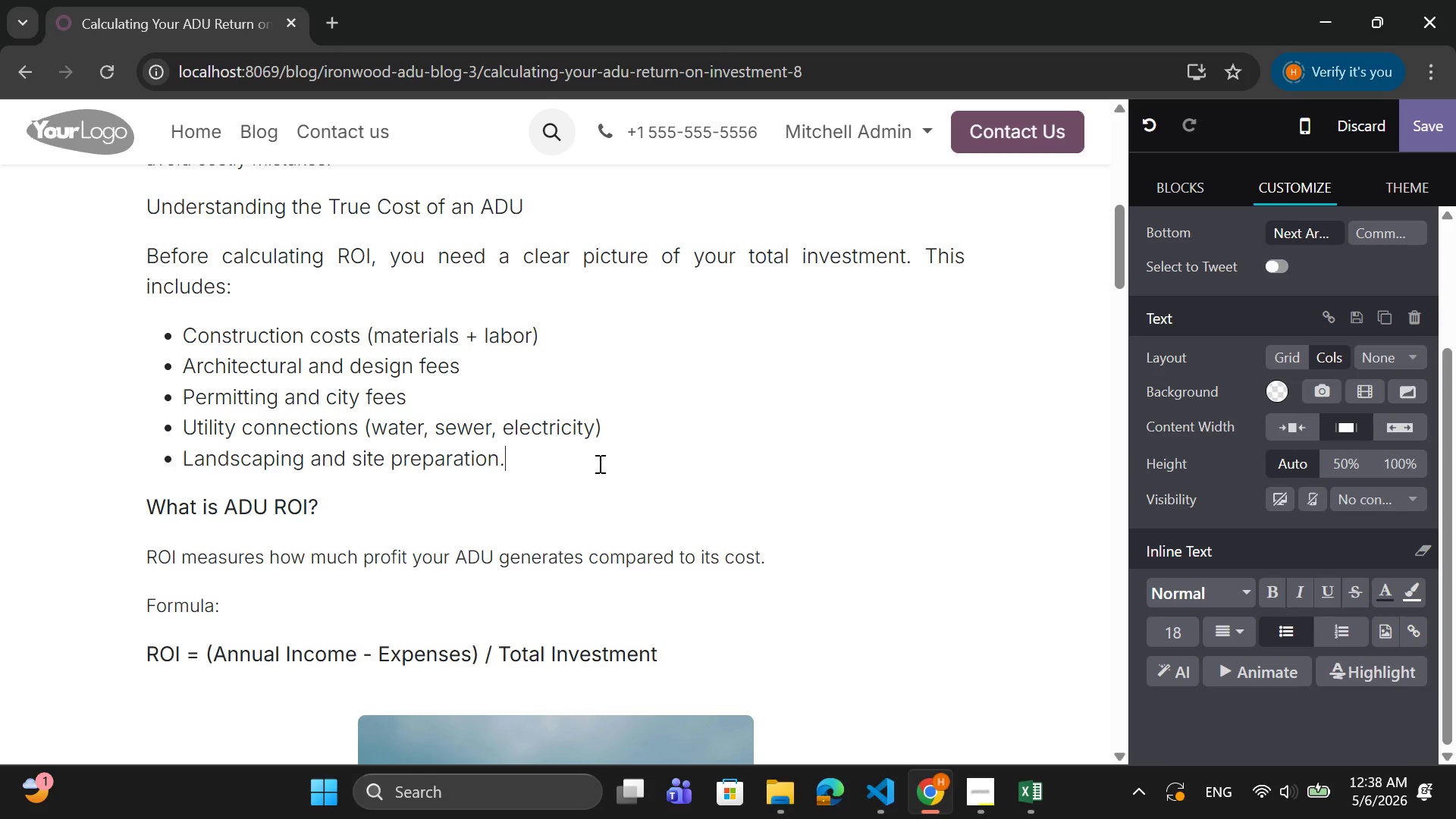 
wait(8.45)
 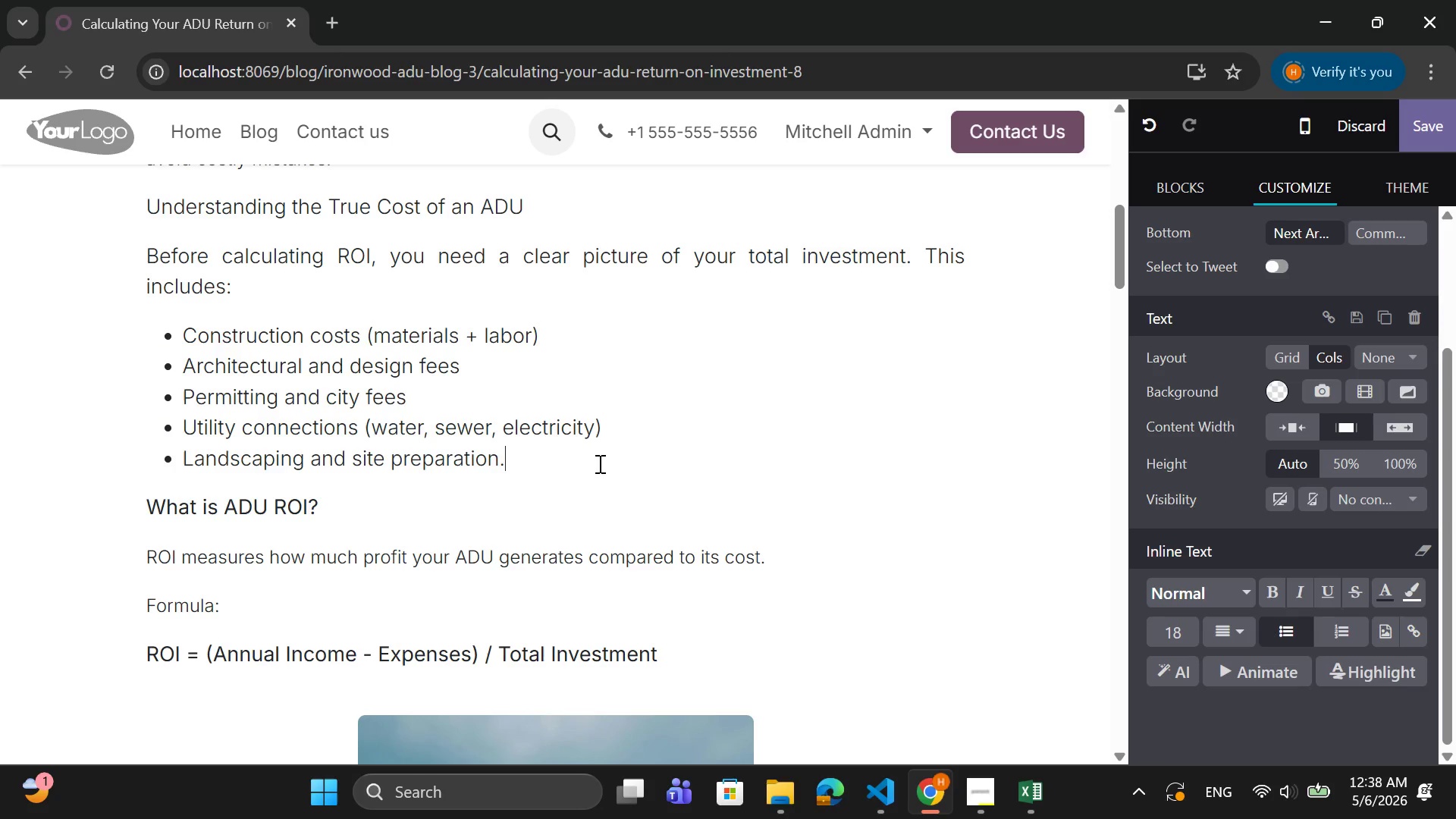 
left_click_drag(start_coordinate=[507, 453], to_coordinate=[149, 249])
 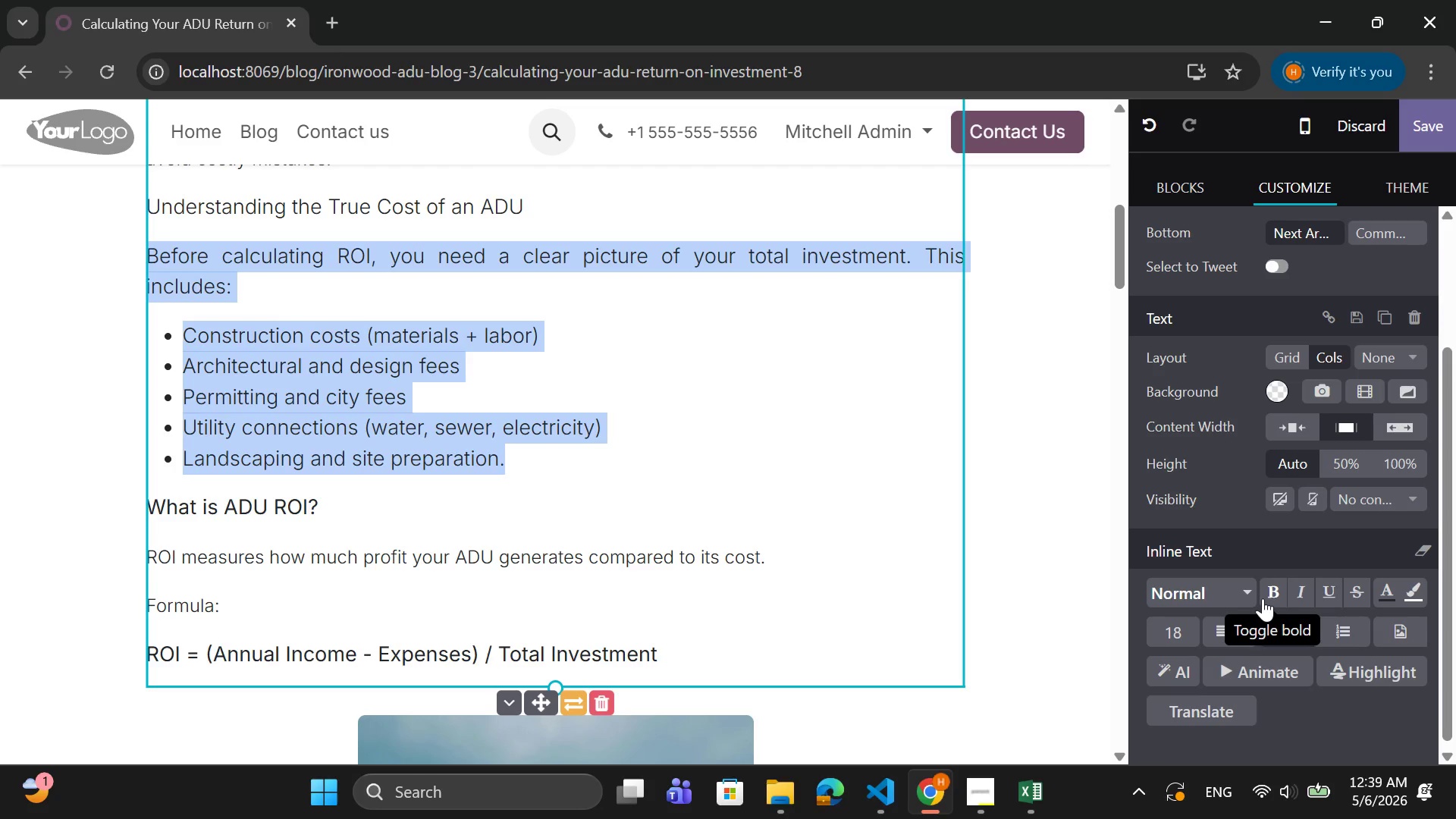 
scroll: coordinate [1263, 598], scroll_direction: down, amount: 3.0
 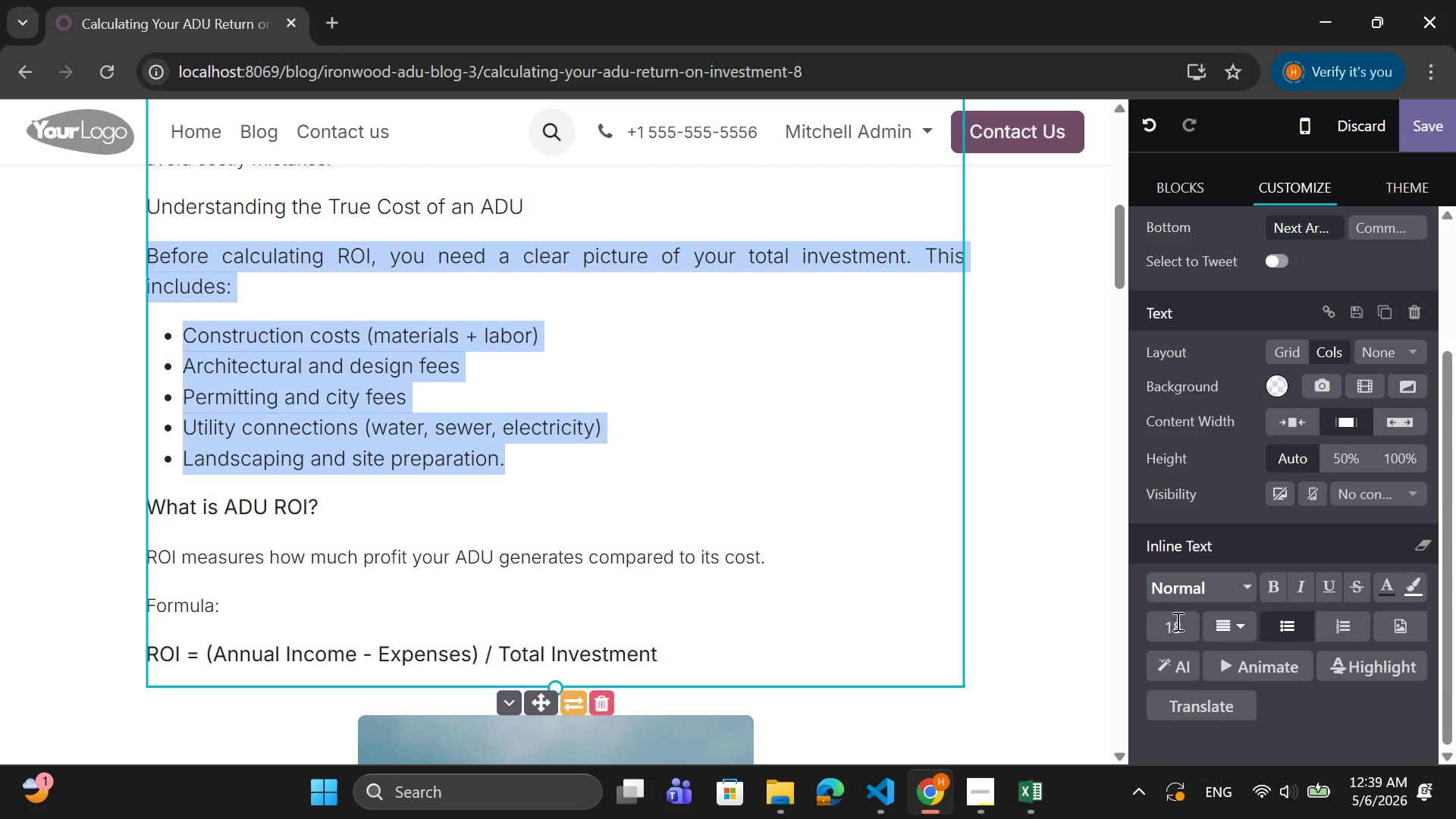 
left_click([1175, 621])
 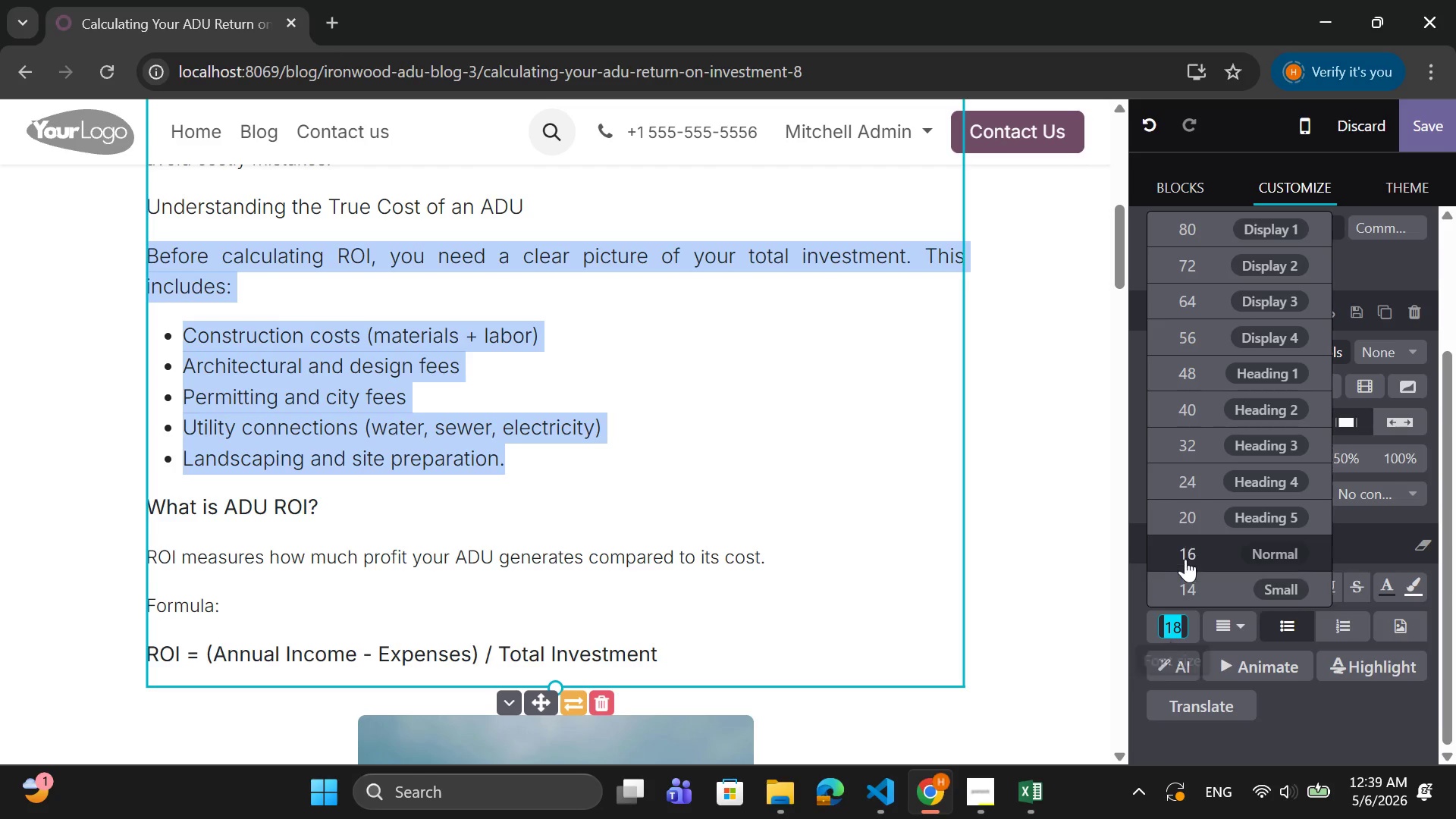 
left_click([1187, 548])
 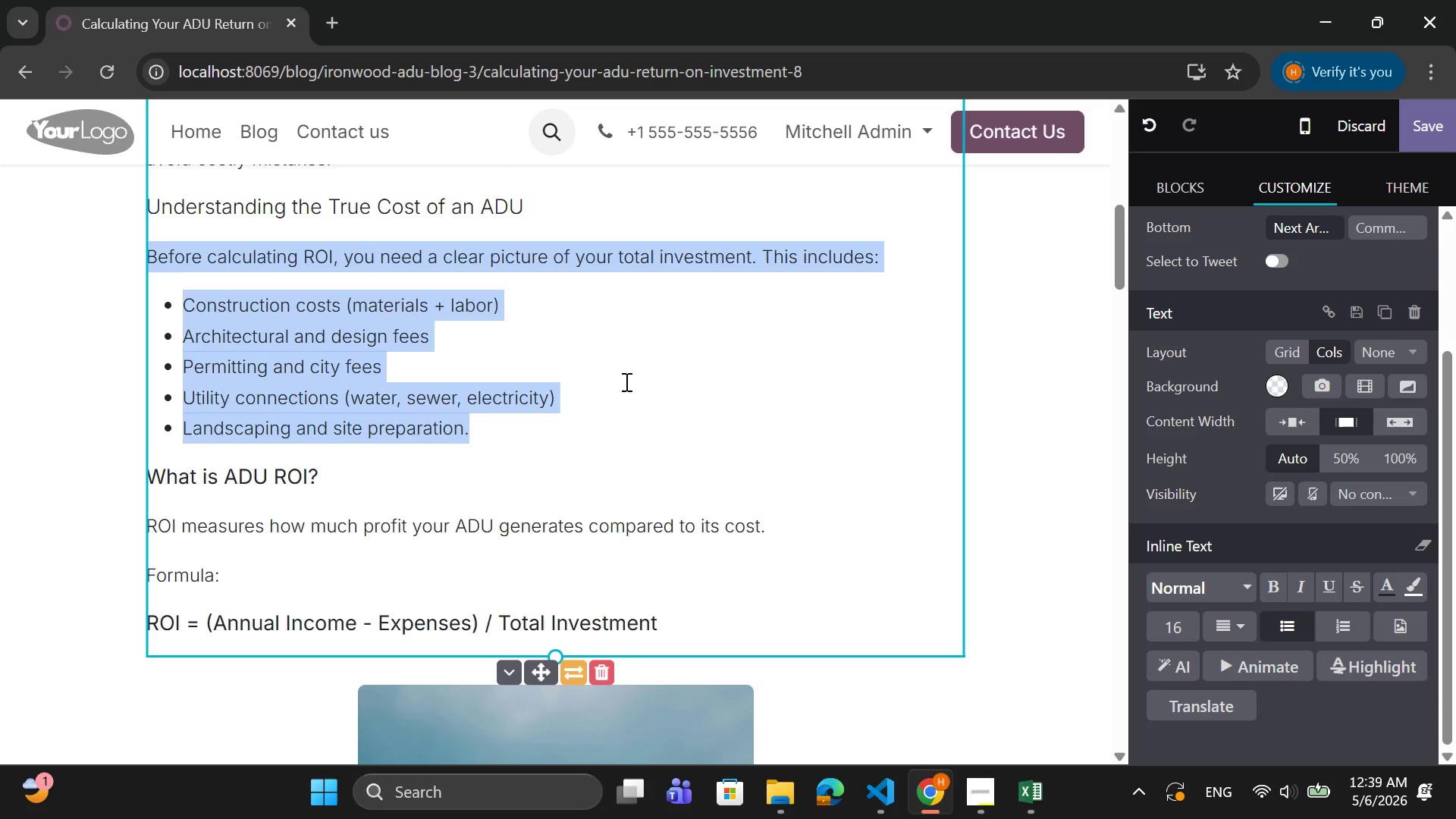 
scroll: coordinate [625, 380], scroll_direction: up, amount: 1.0
 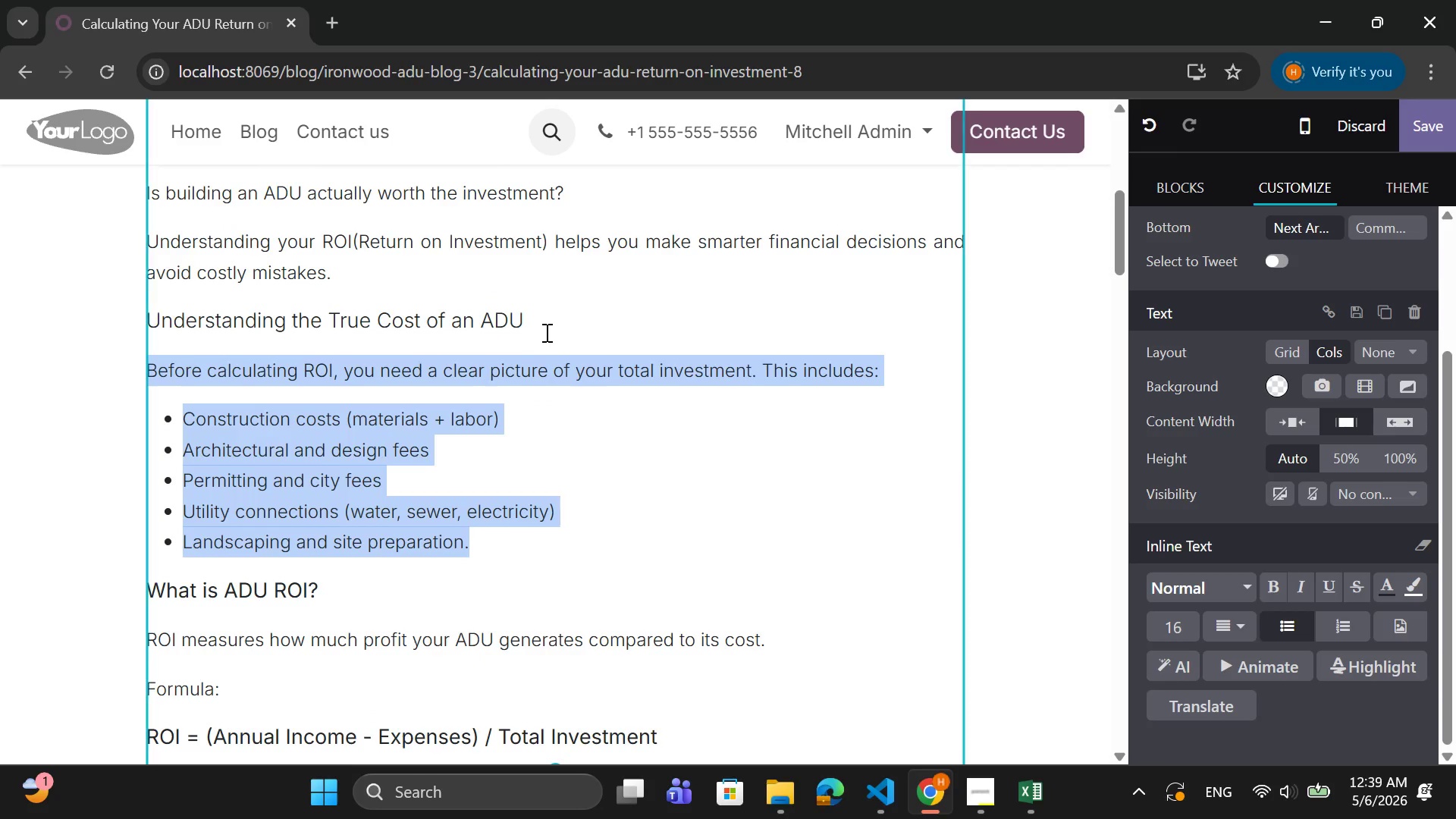 
left_click_drag(start_coordinate=[544, 331], to_coordinate=[149, 308])
 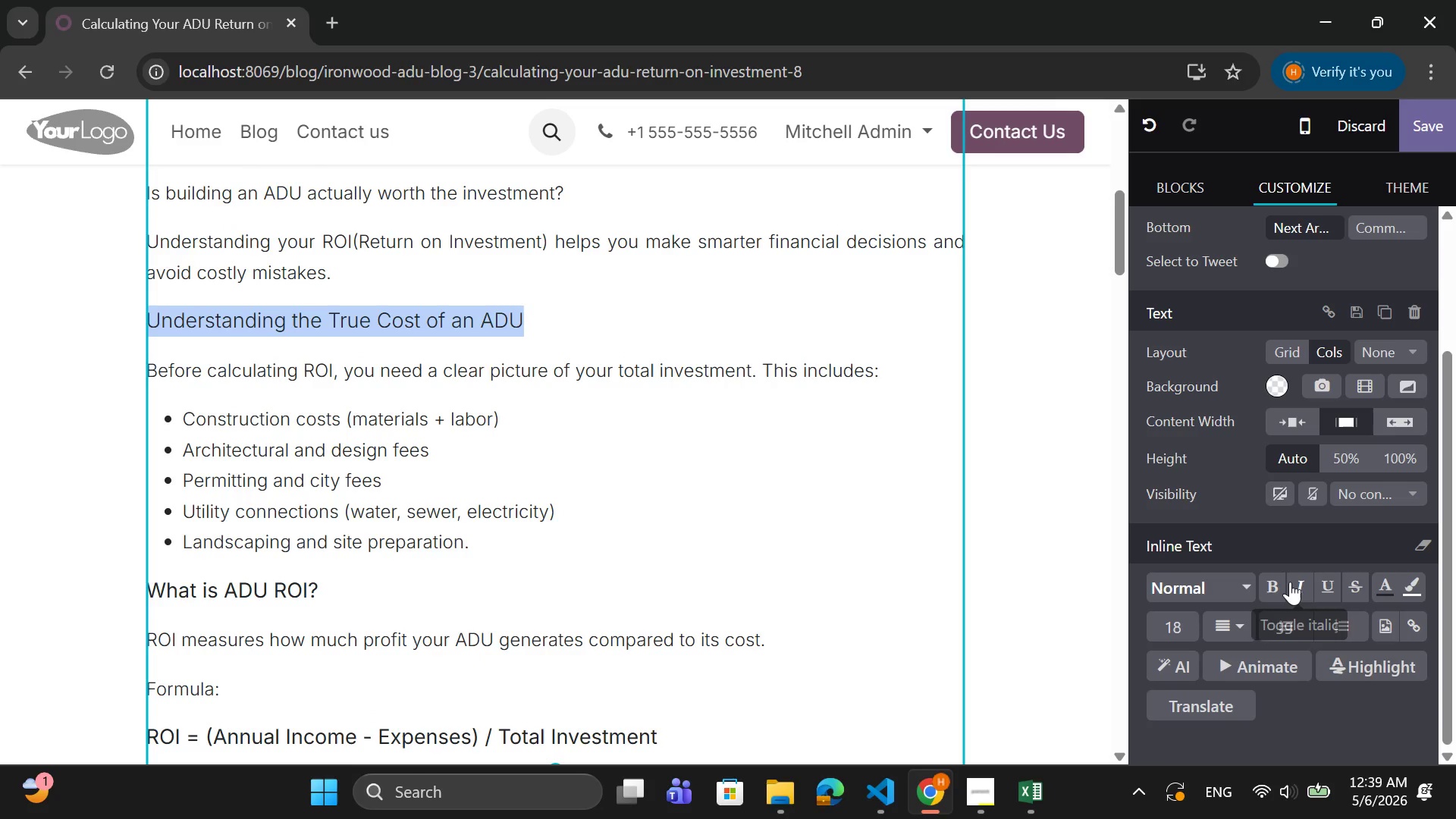 
left_click([1279, 586])
 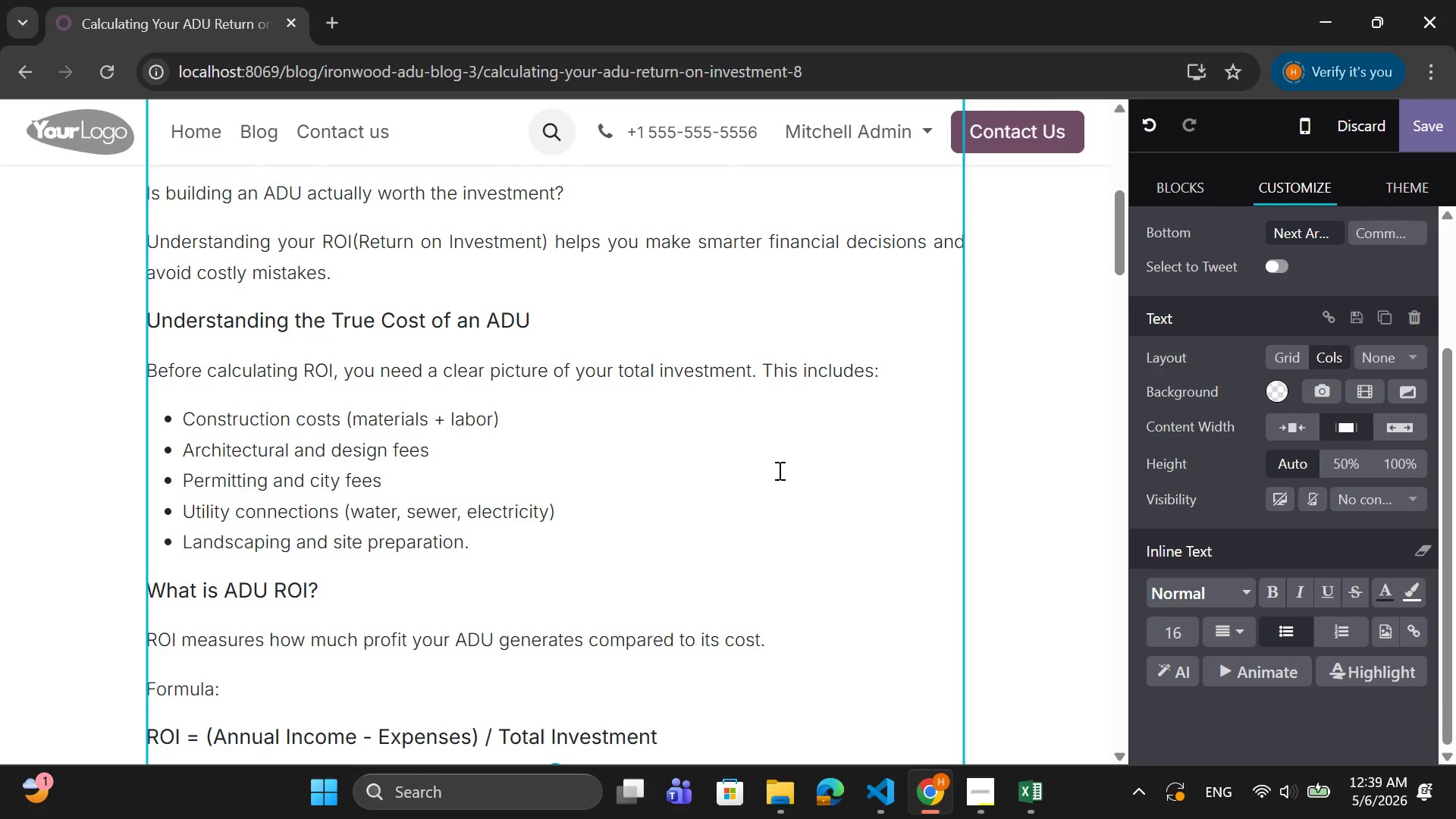 
scroll: coordinate [778, 470], scroll_direction: down, amount: 12.0
 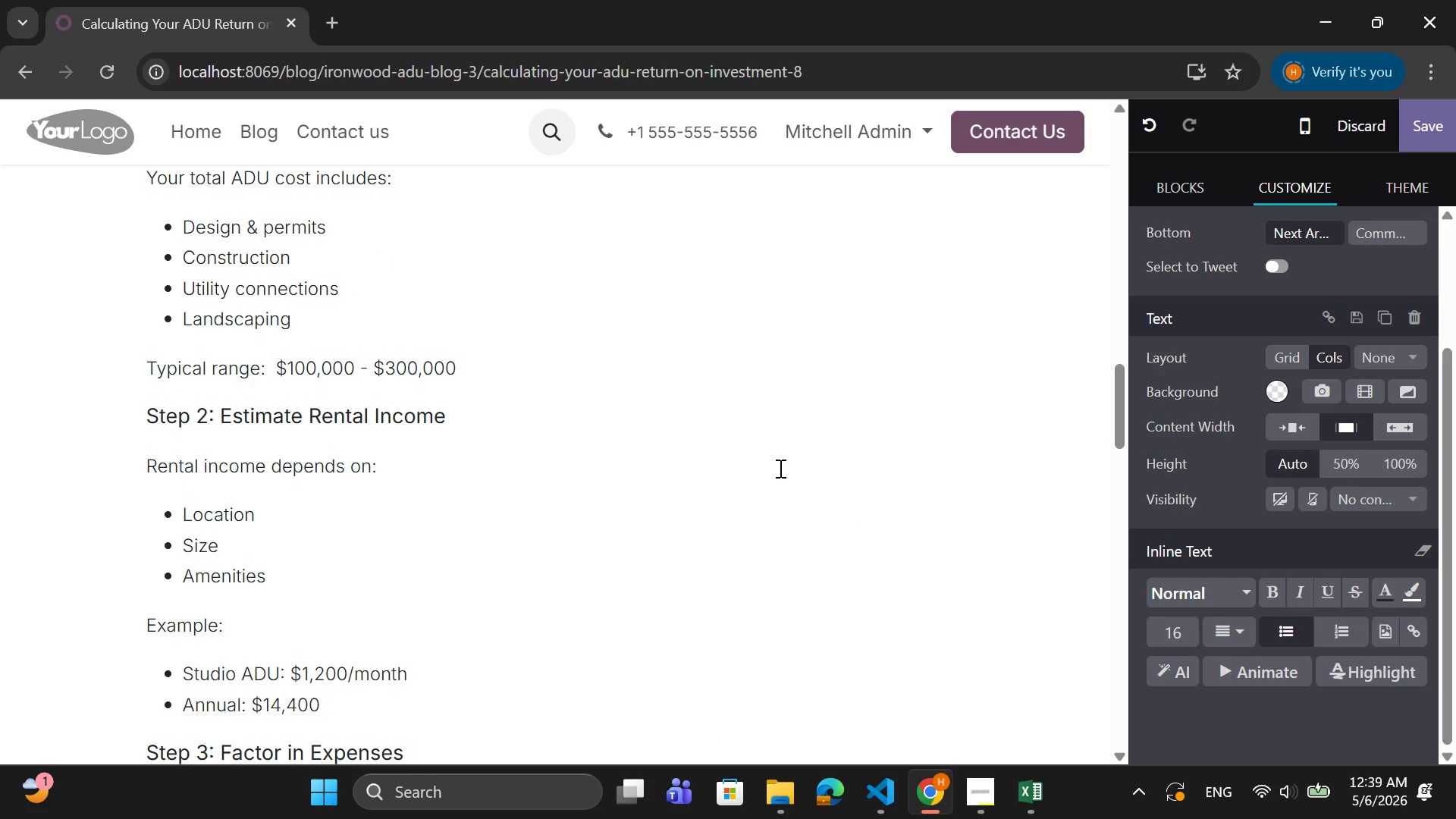 